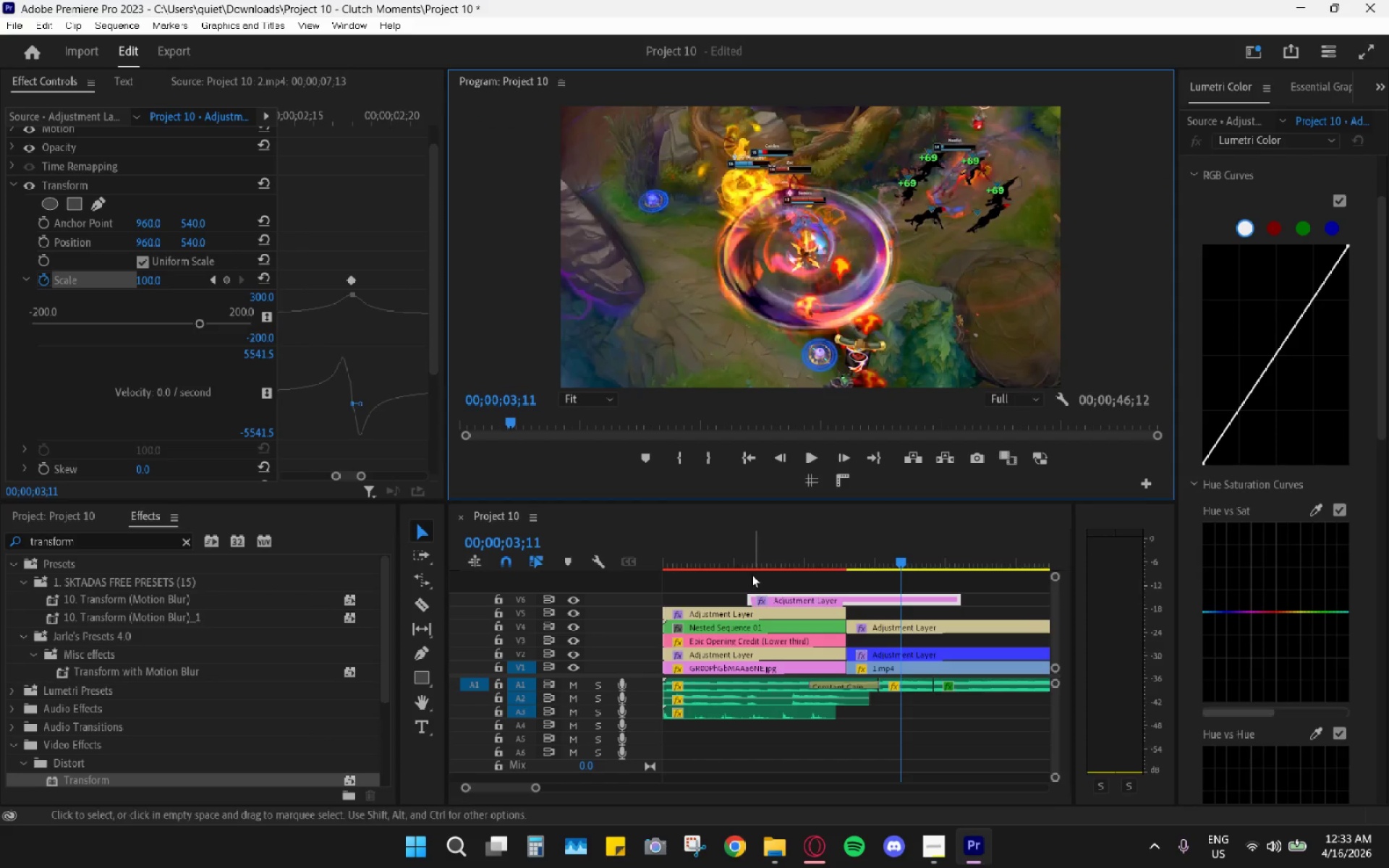 
left_click_drag(start_coordinate=[732, 537], to_coordinate=[613, 551])
 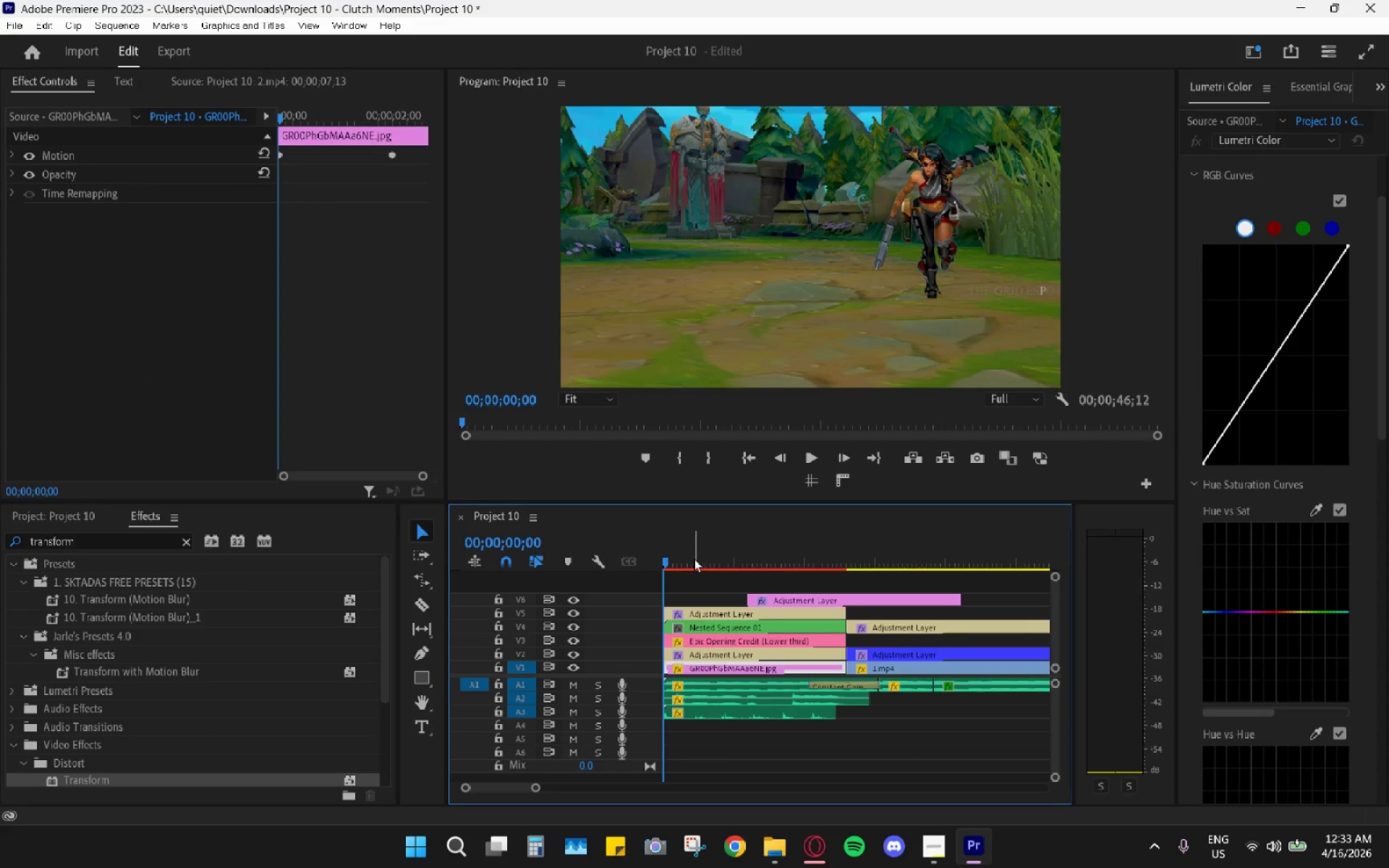 
key(Space)
 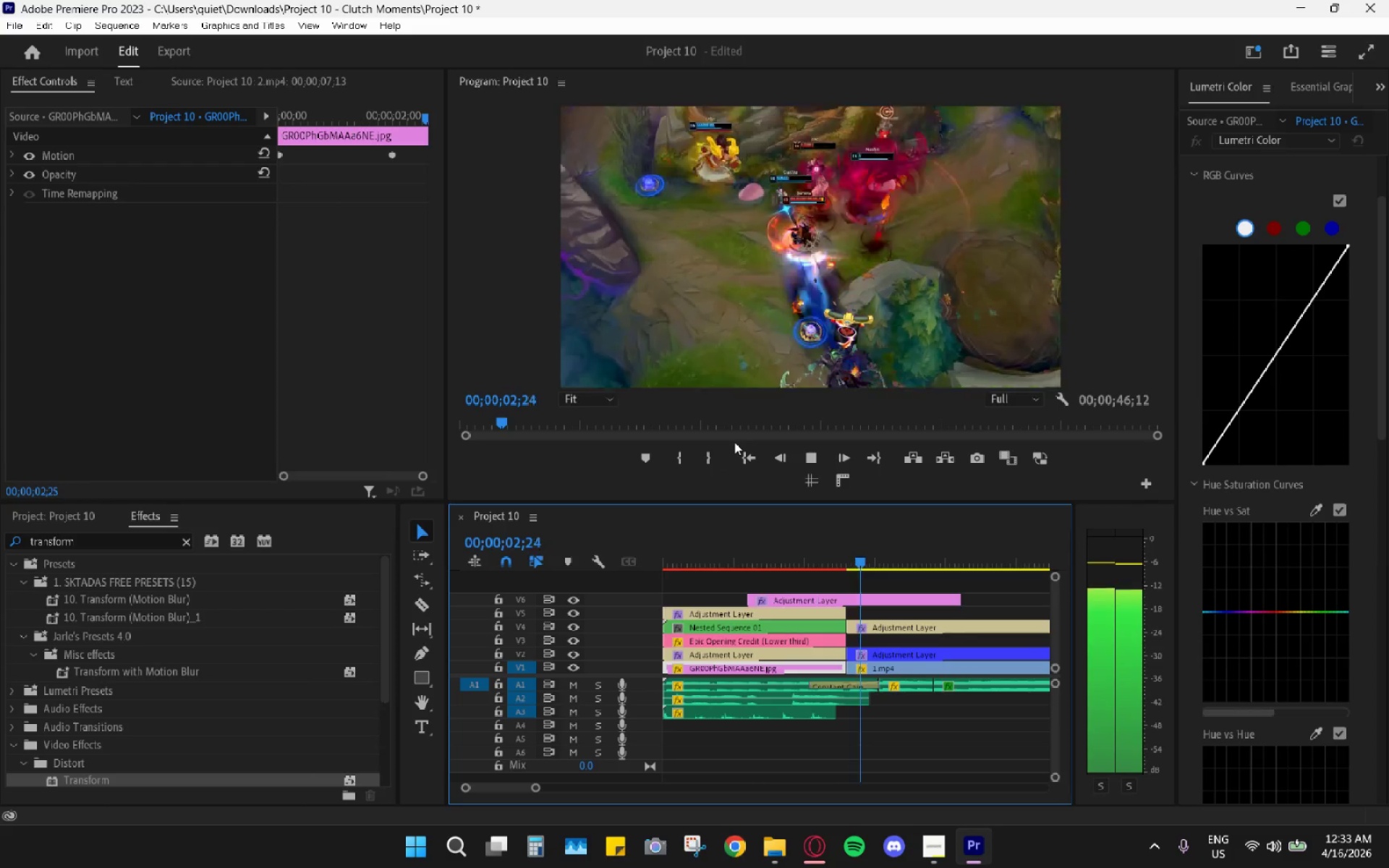 
key(Space)
 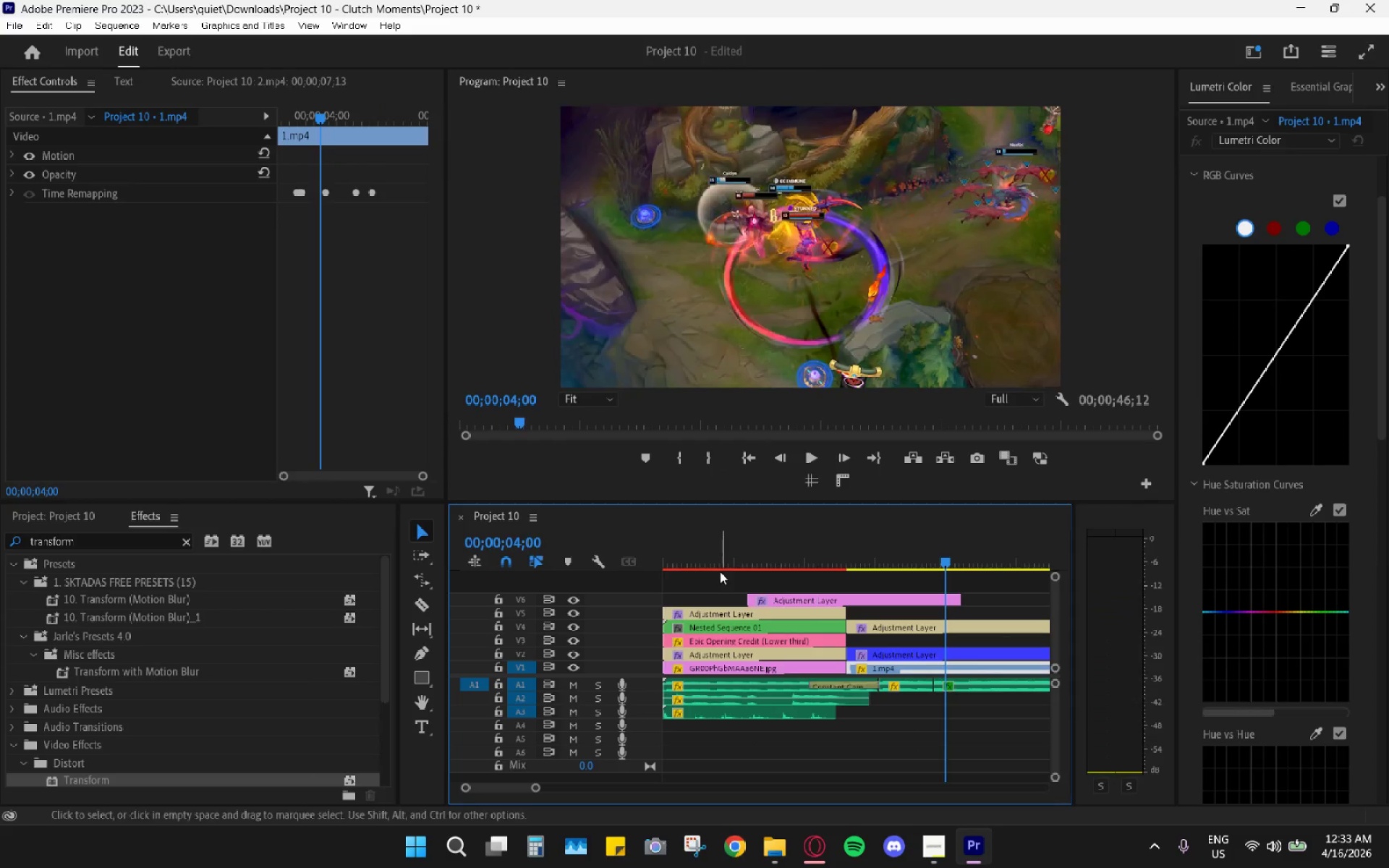 
left_click_drag(start_coordinate=[720, 571], to_coordinate=[668, 548])
 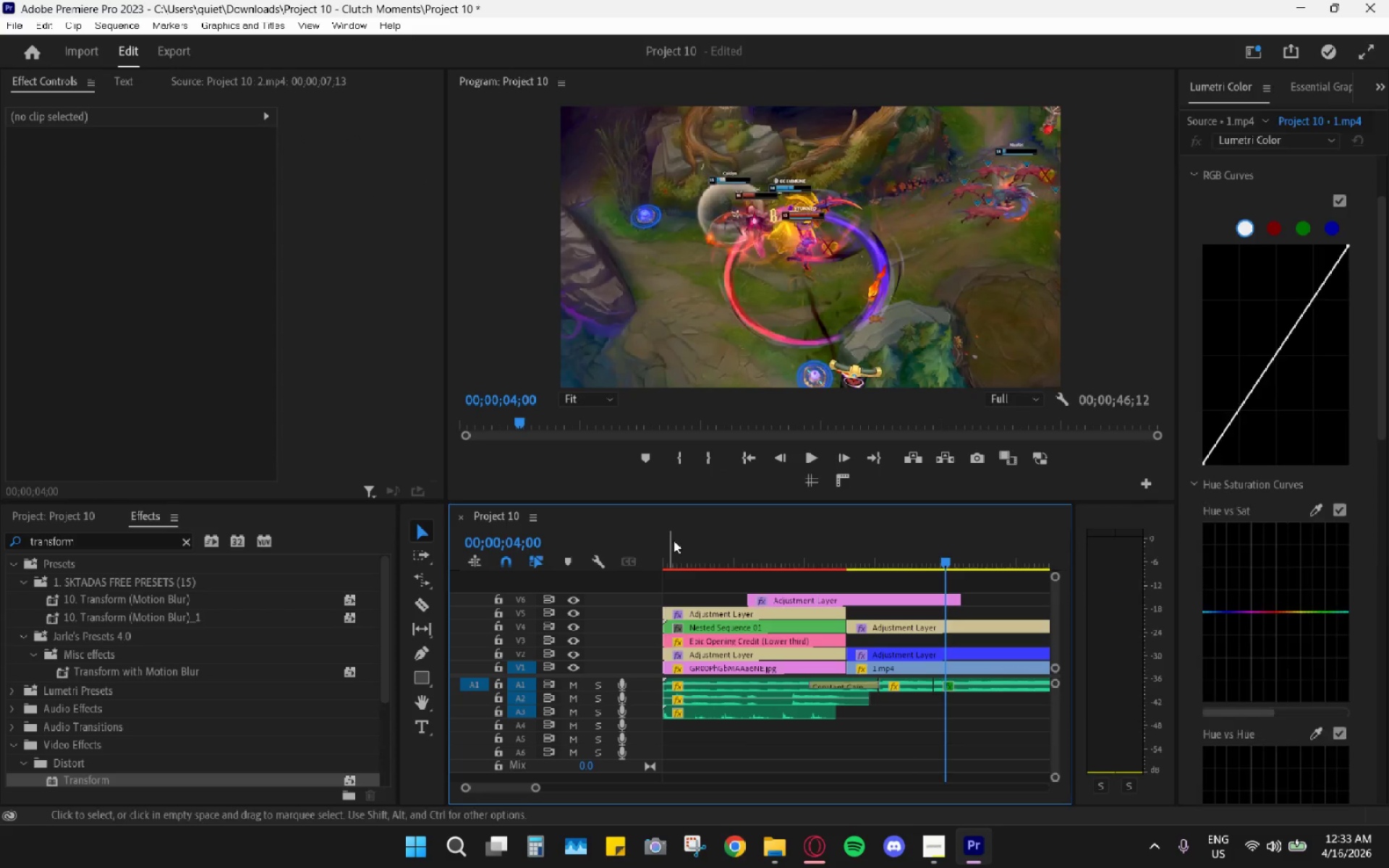 
double_click([677, 535])
 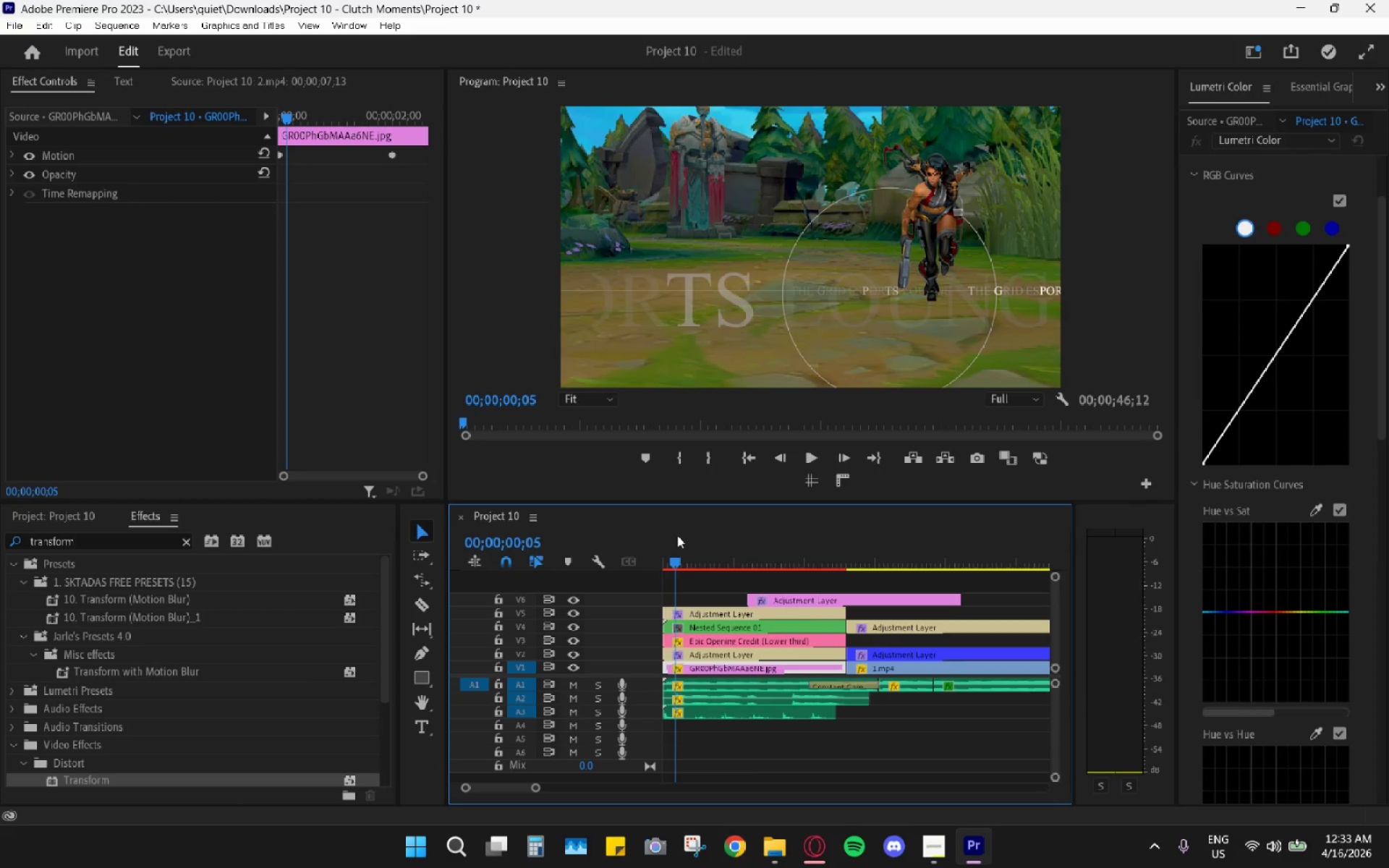 
key(Space)
 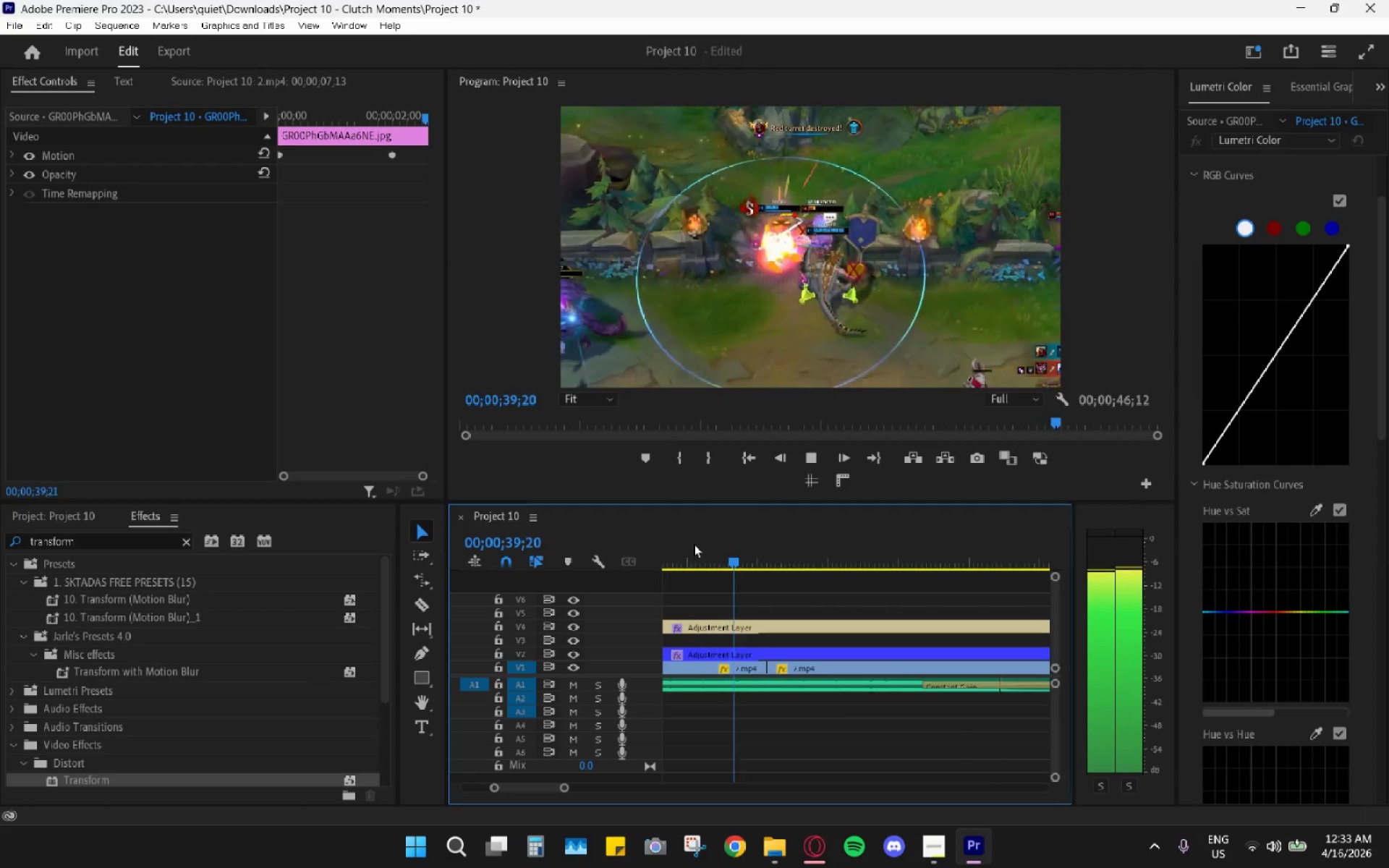 
wait(44.62)
 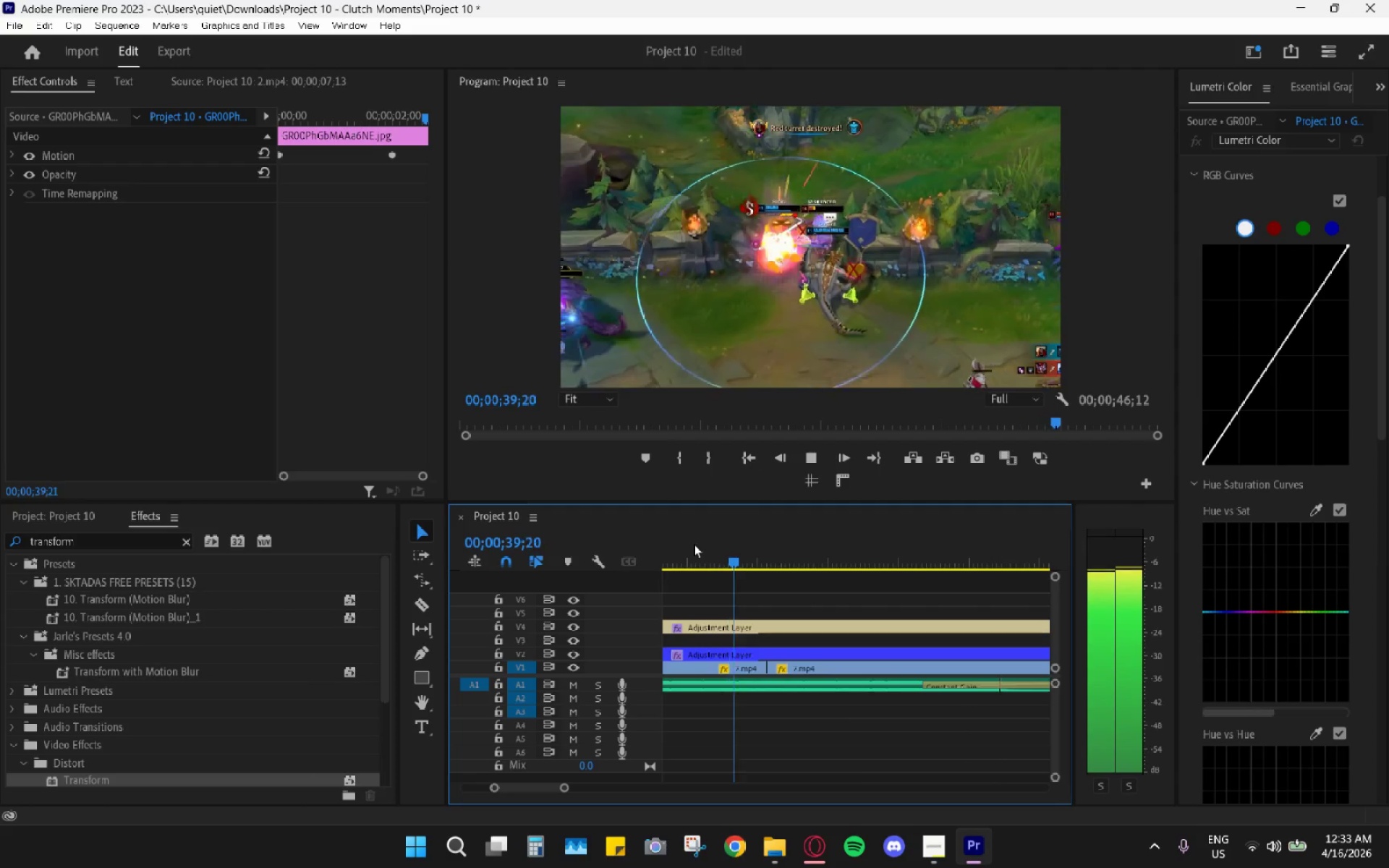 
hold_key(key=AltLeft, duration=1.17)
 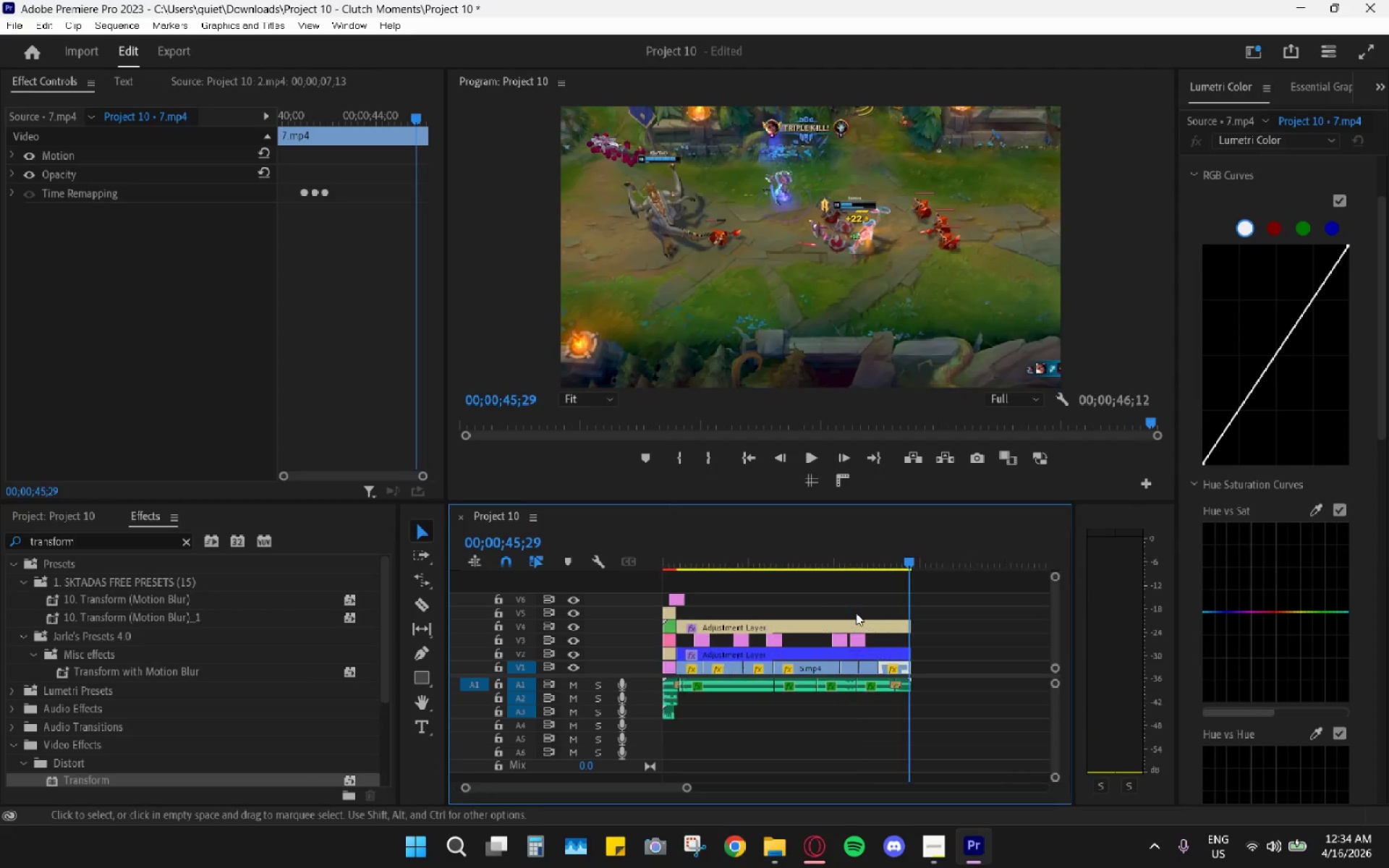 
key(Space)
 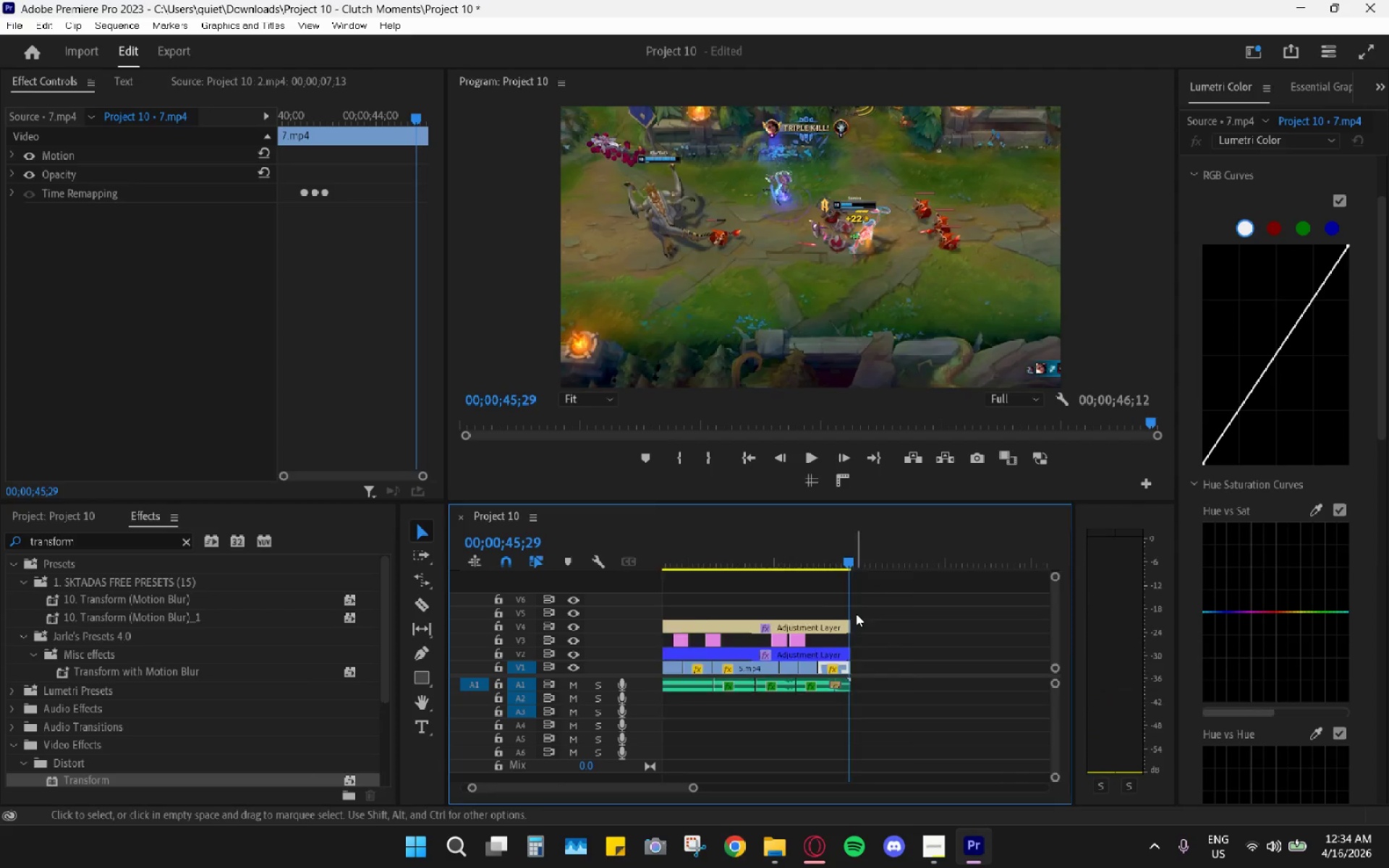 
scroll: coordinate [846, 608], scroll_direction: down, amount: 24.0
 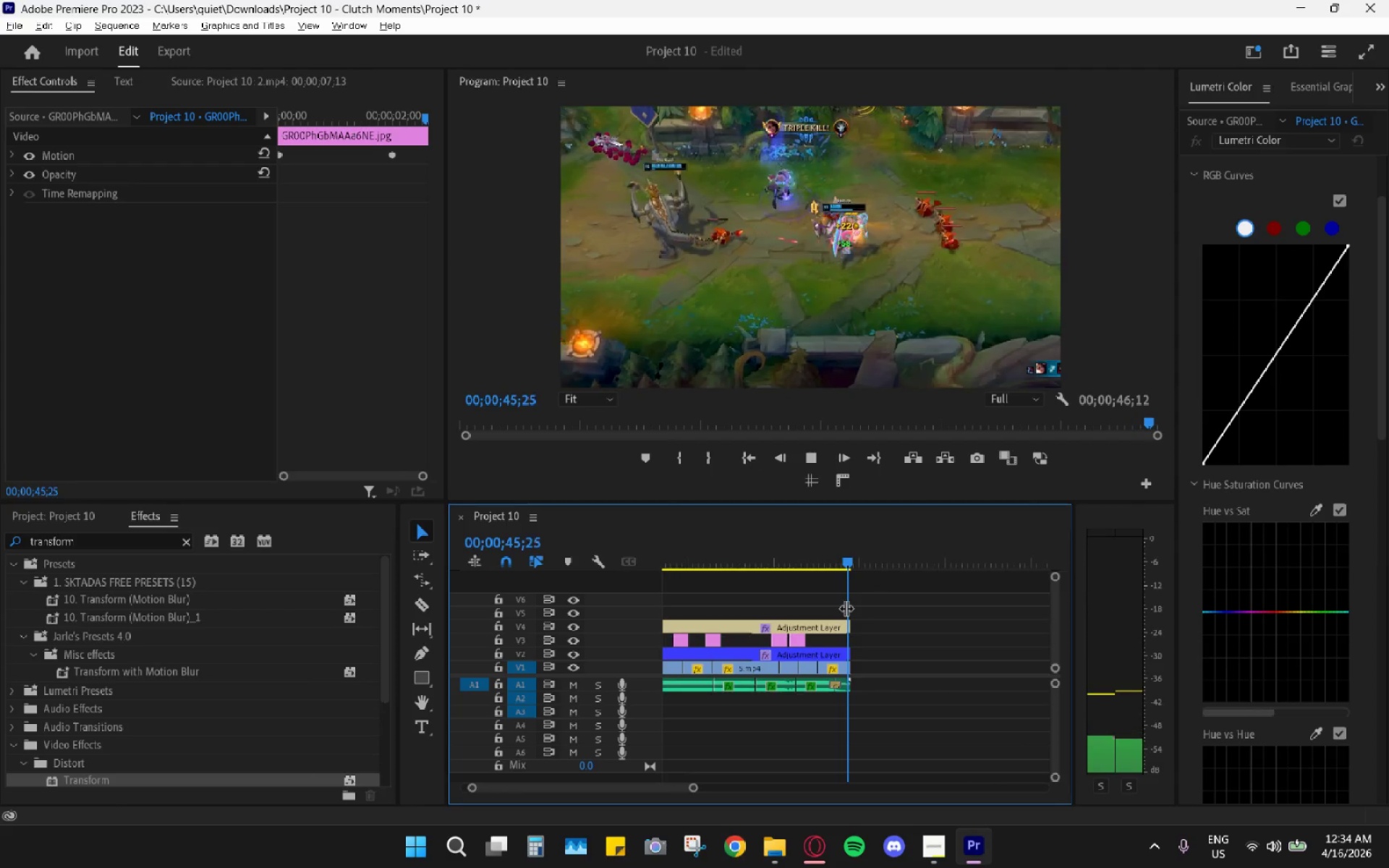 
hold_key(key=AltLeft, duration=0.44)
scroll: coordinate [856, 613], scroll_direction: none, amount: 0.0
 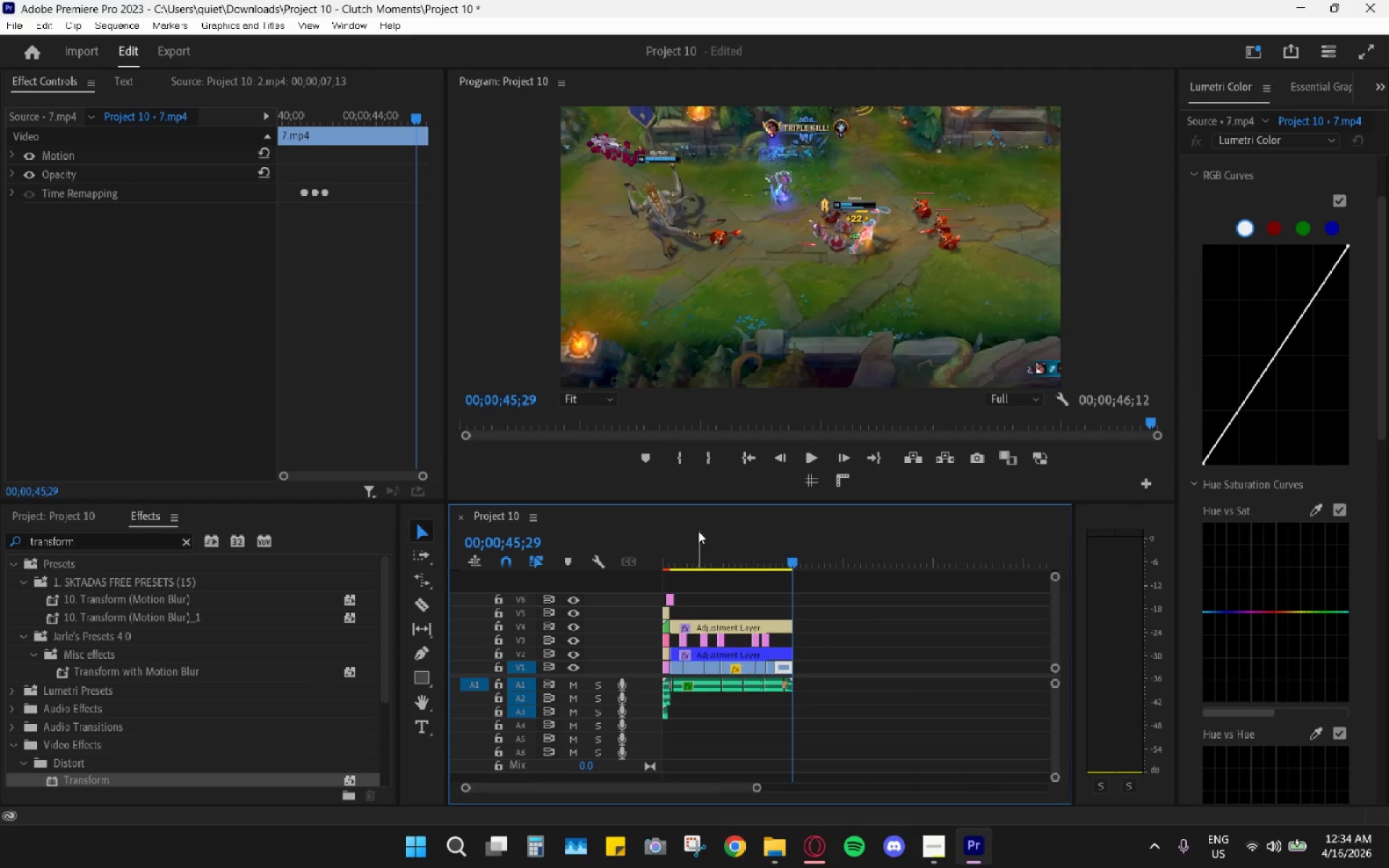 
left_click_drag(start_coordinate=[697, 532], to_coordinate=[606, 552])
 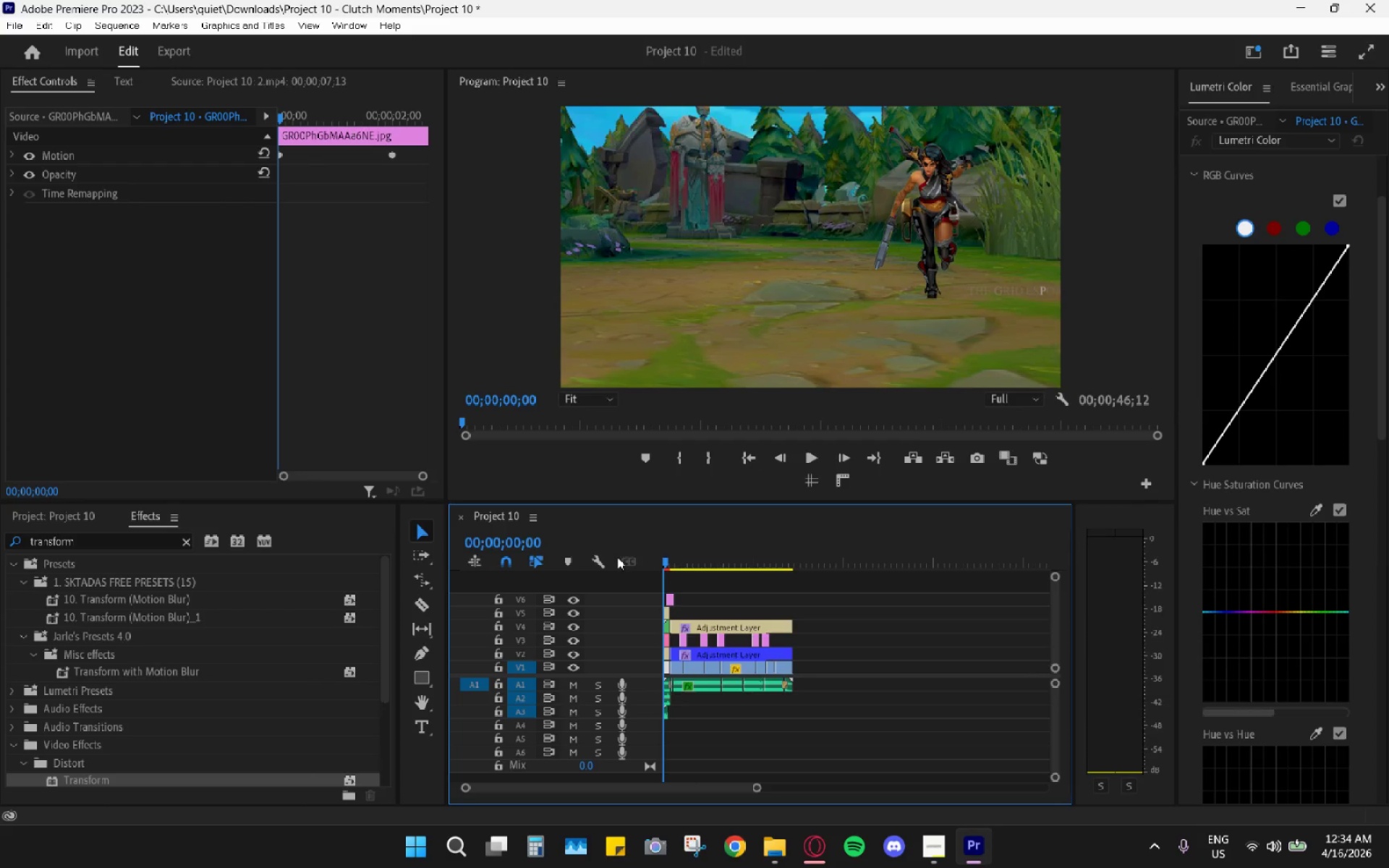 
key(Space)
 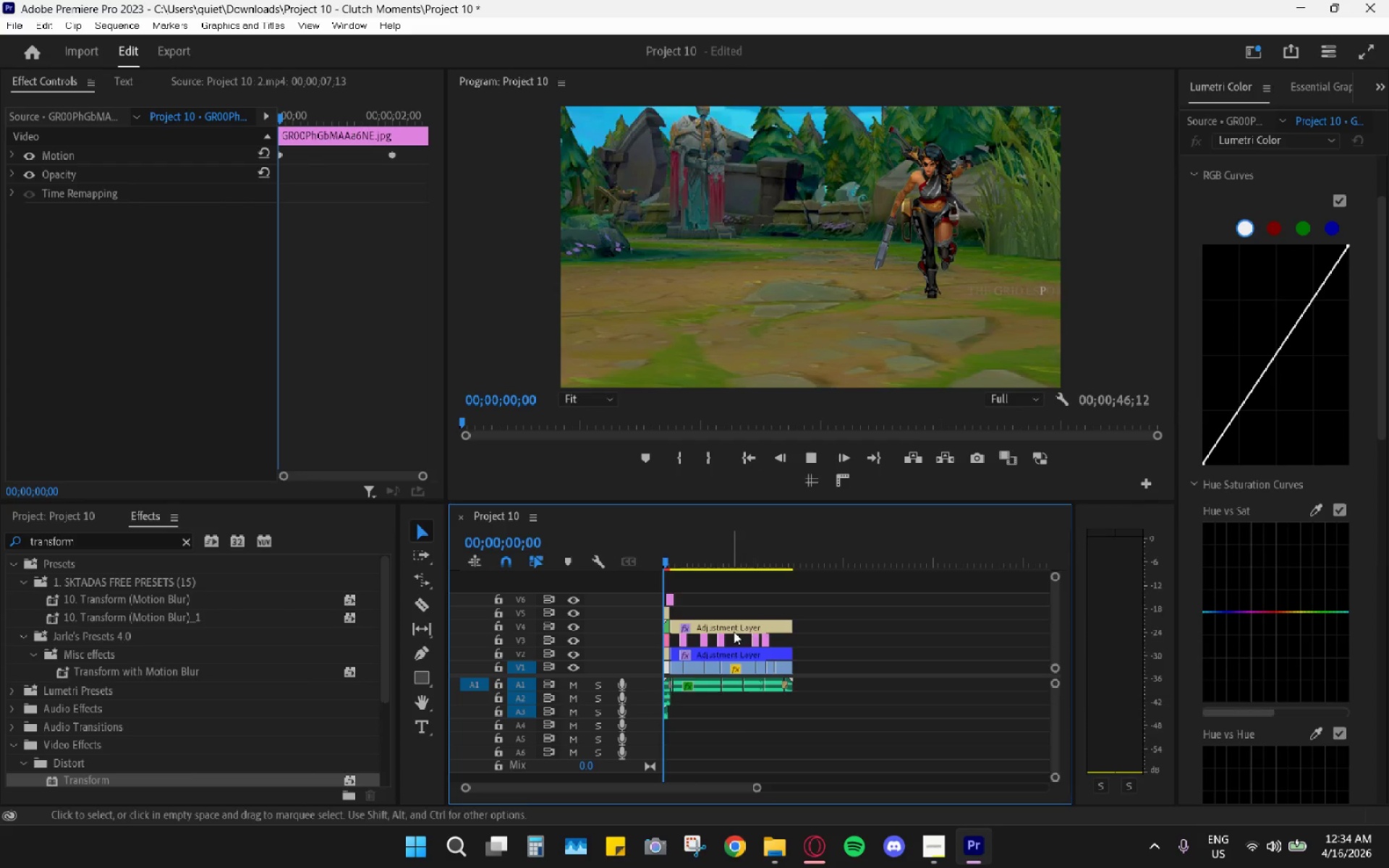 
hold_key(key=AltLeft, duration=0.47)
scroll: coordinate [757, 643], scroll_direction: up, amount: 6.0
 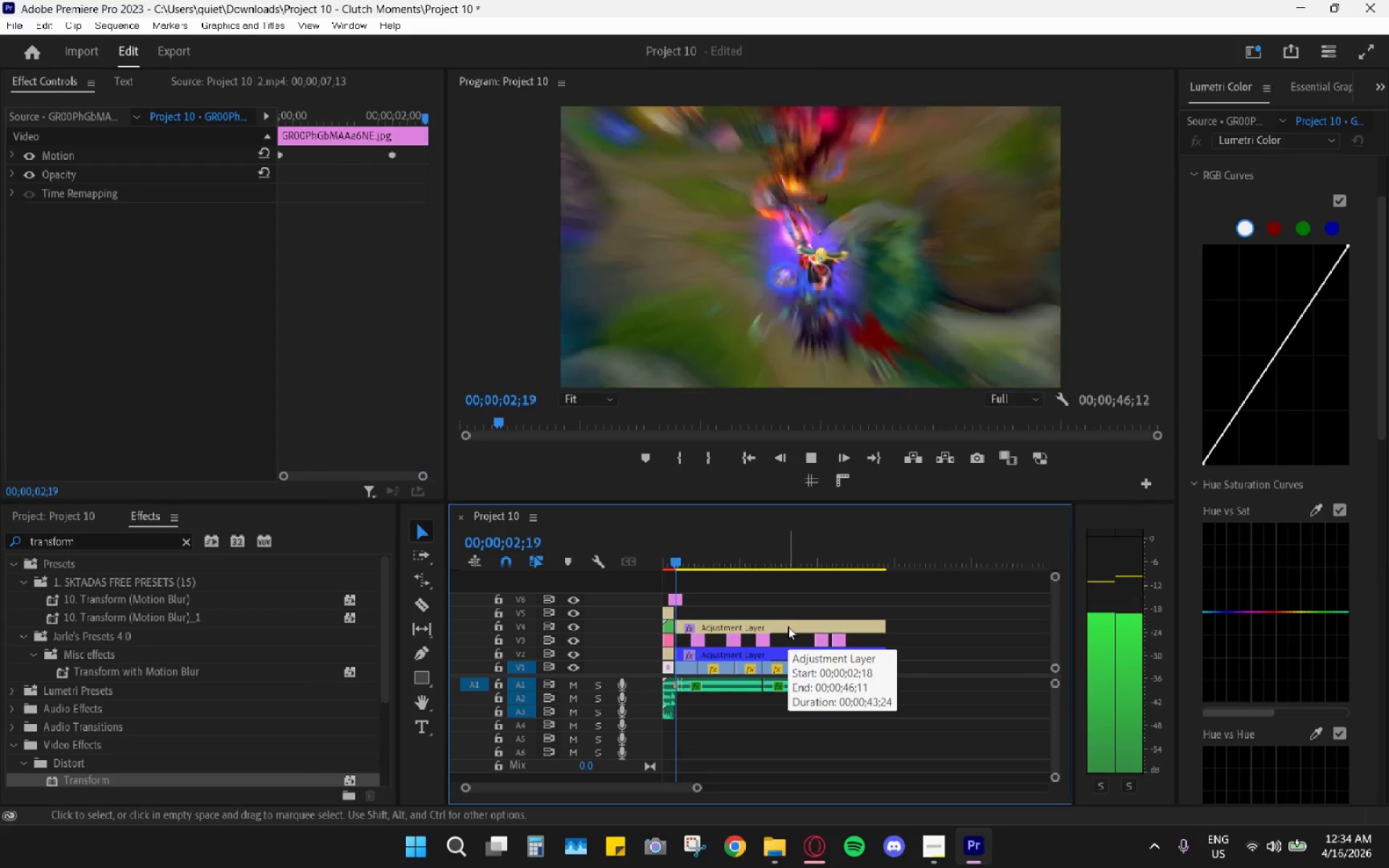 
key(Space)
 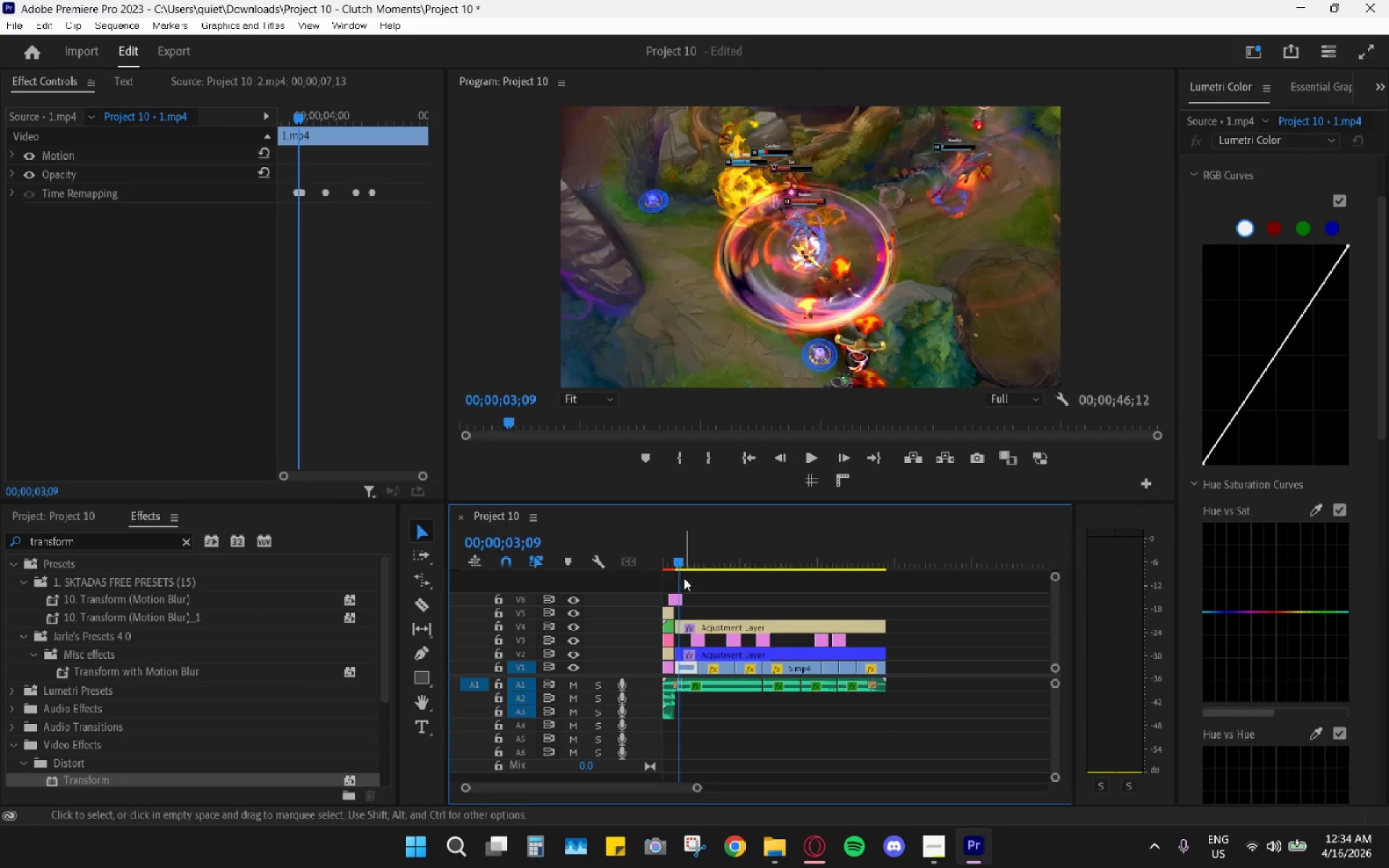 
left_click_drag(start_coordinate=[683, 554], to_coordinate=[641, 553])
 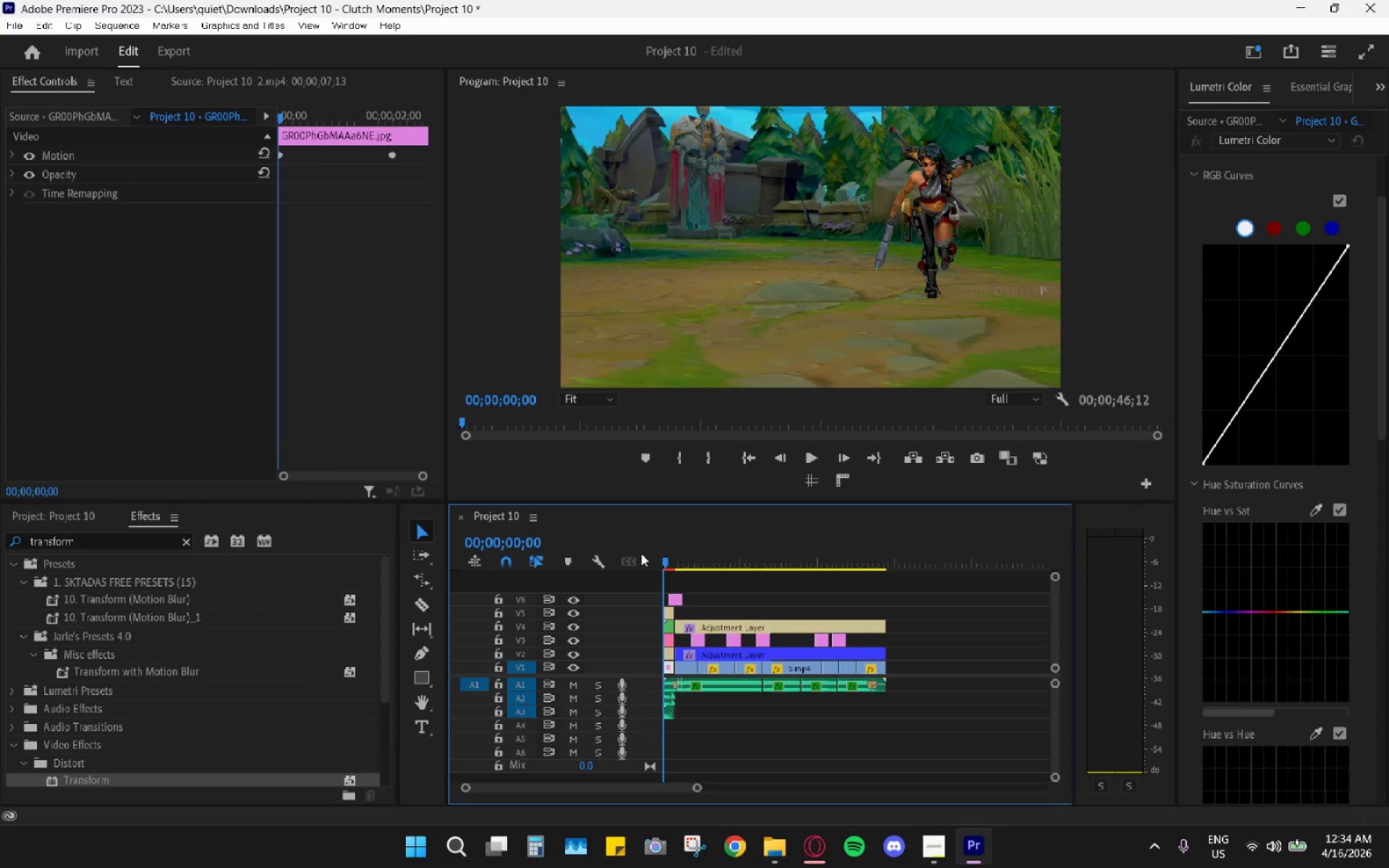 
key(Space)
 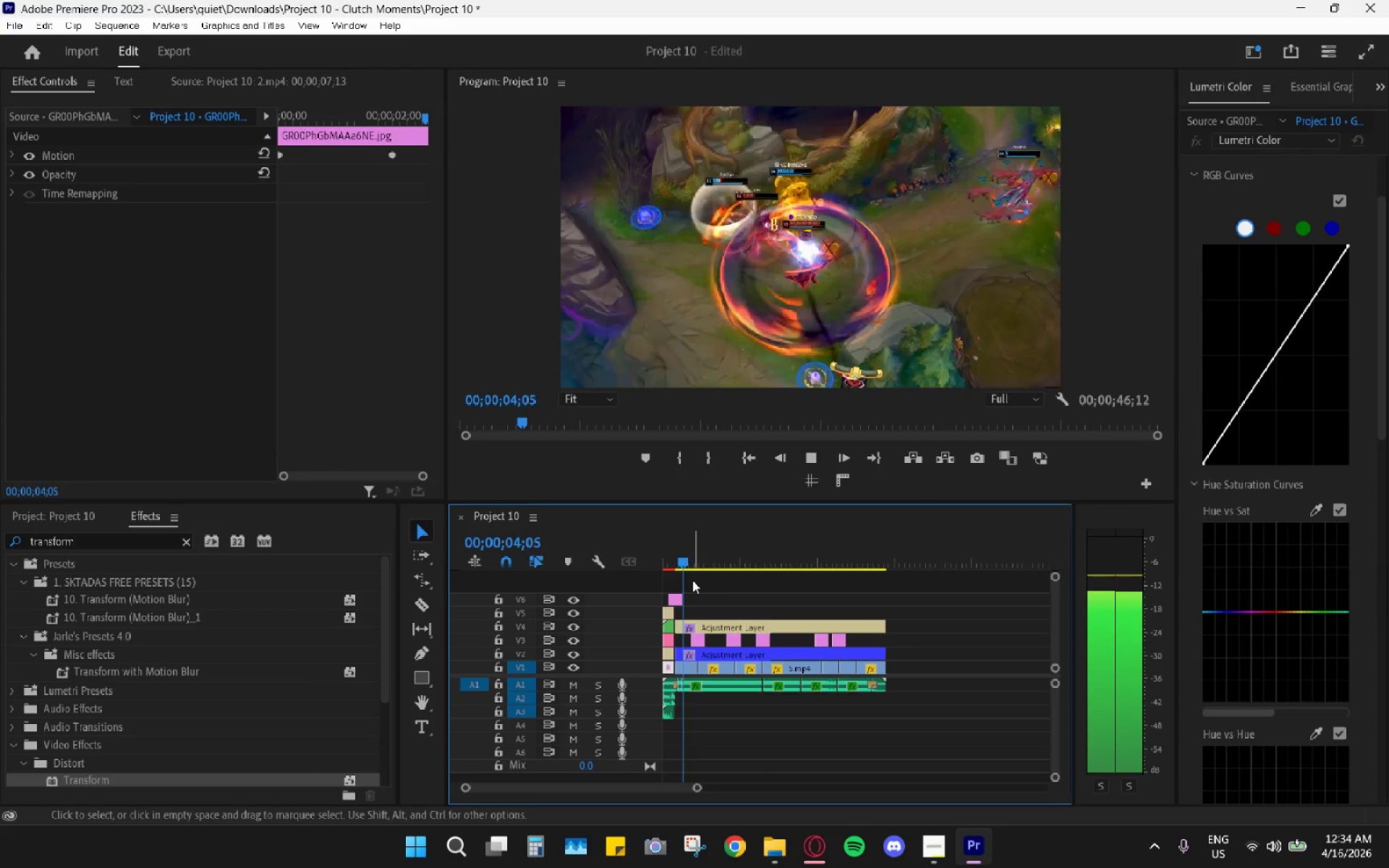 
wait(5.64)
 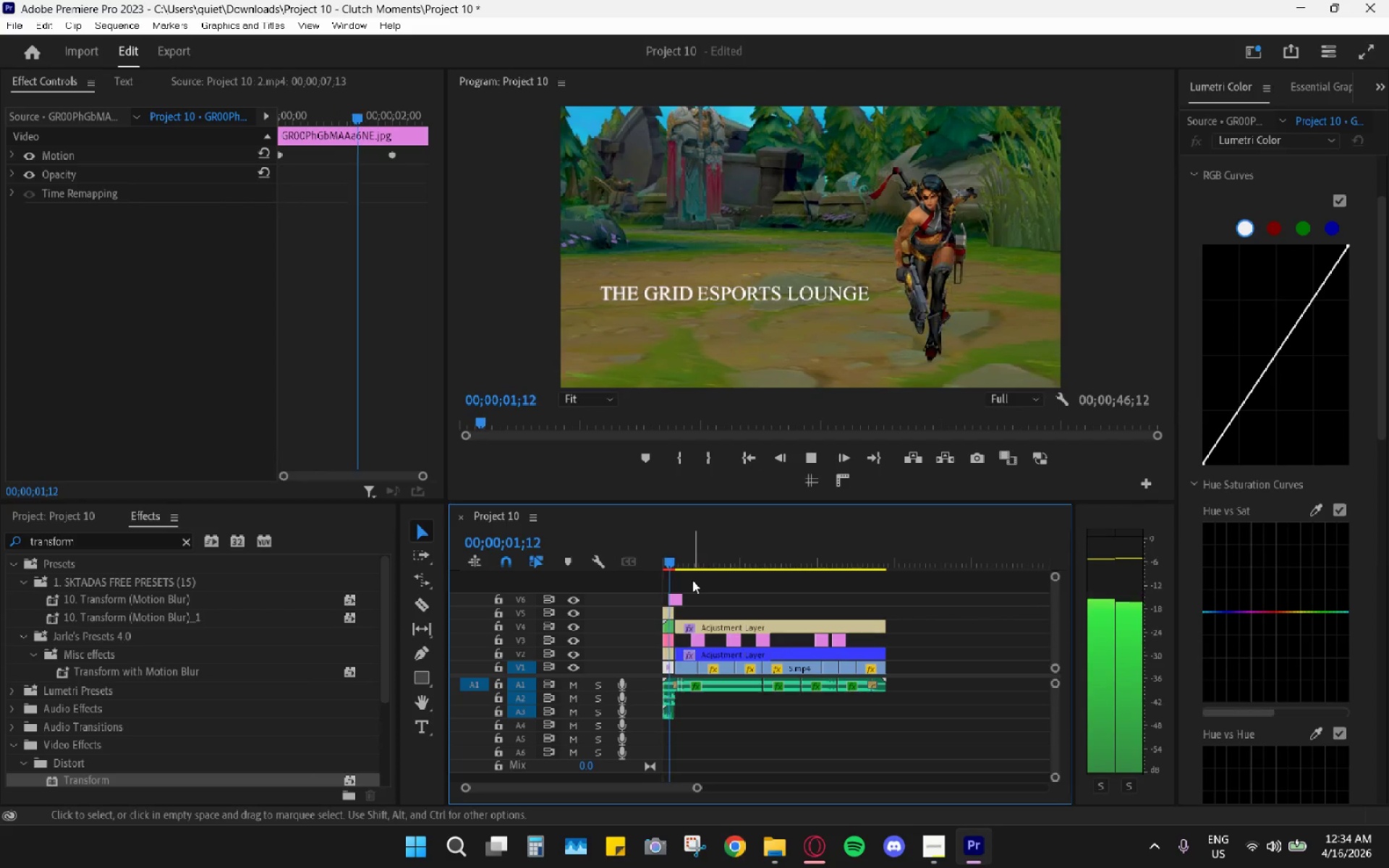 
key(Space)
 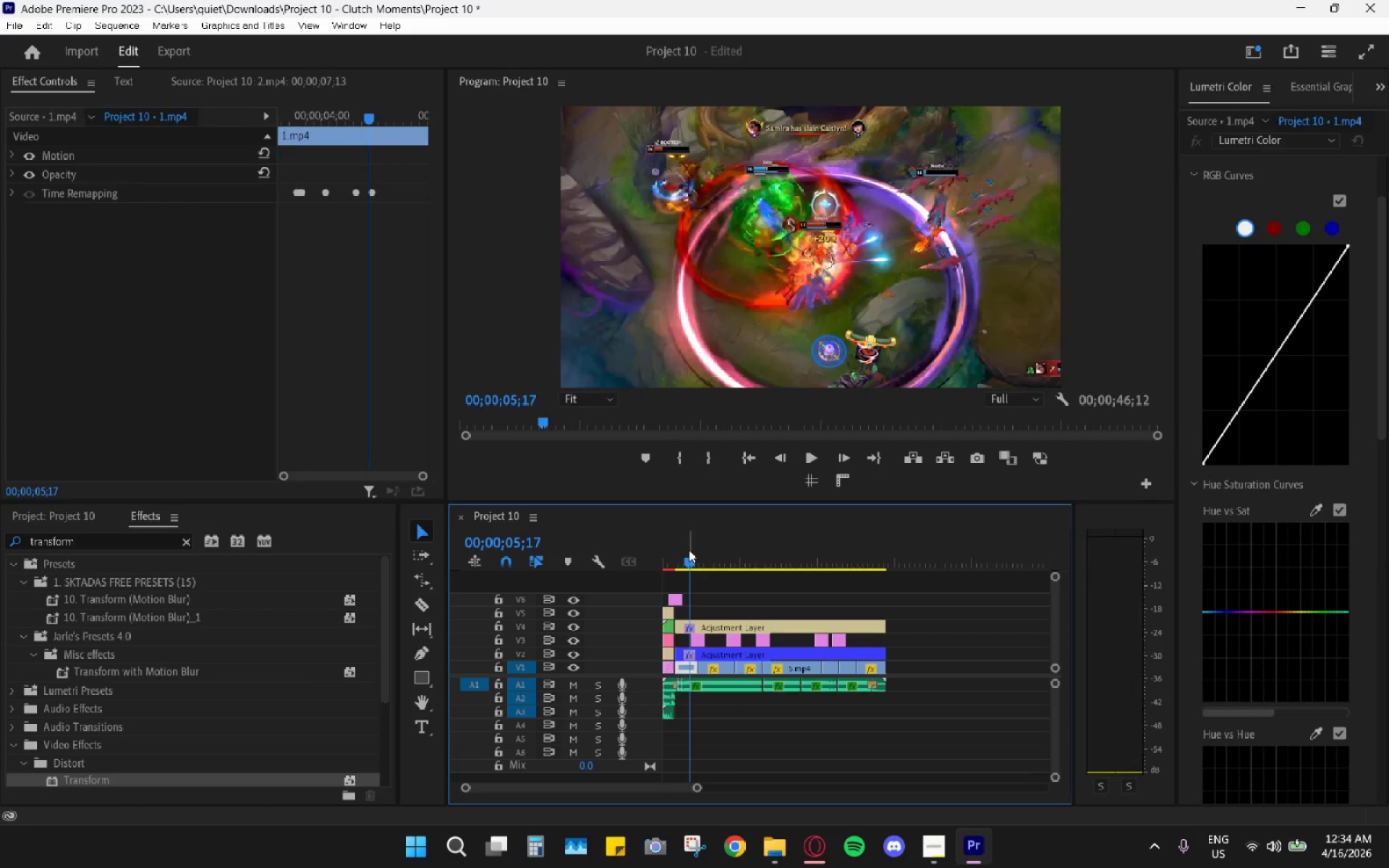 
left_click_drag(start_coordinate=[681, 548], to_coordinate=[665, 543])
 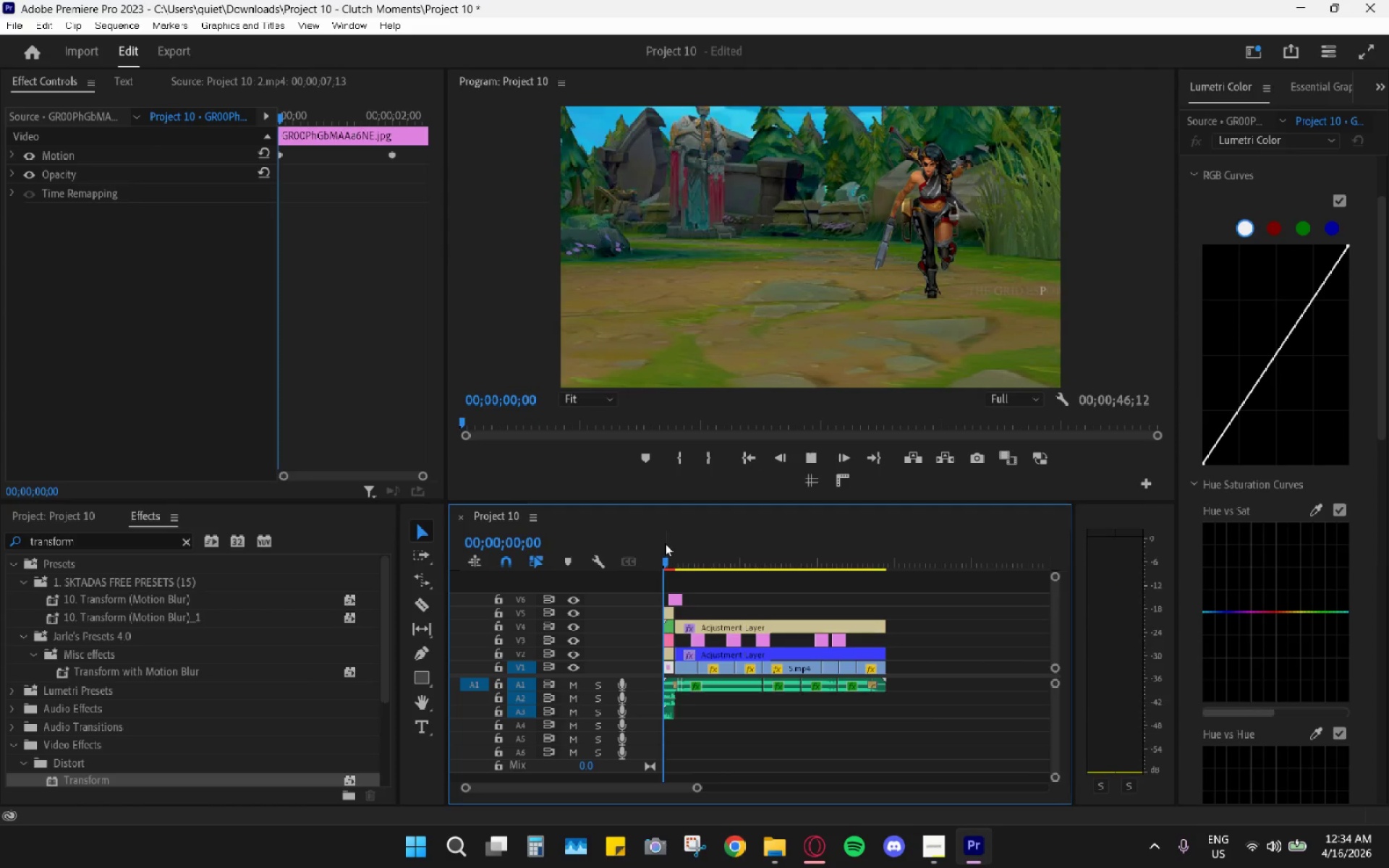 
key(Space)
 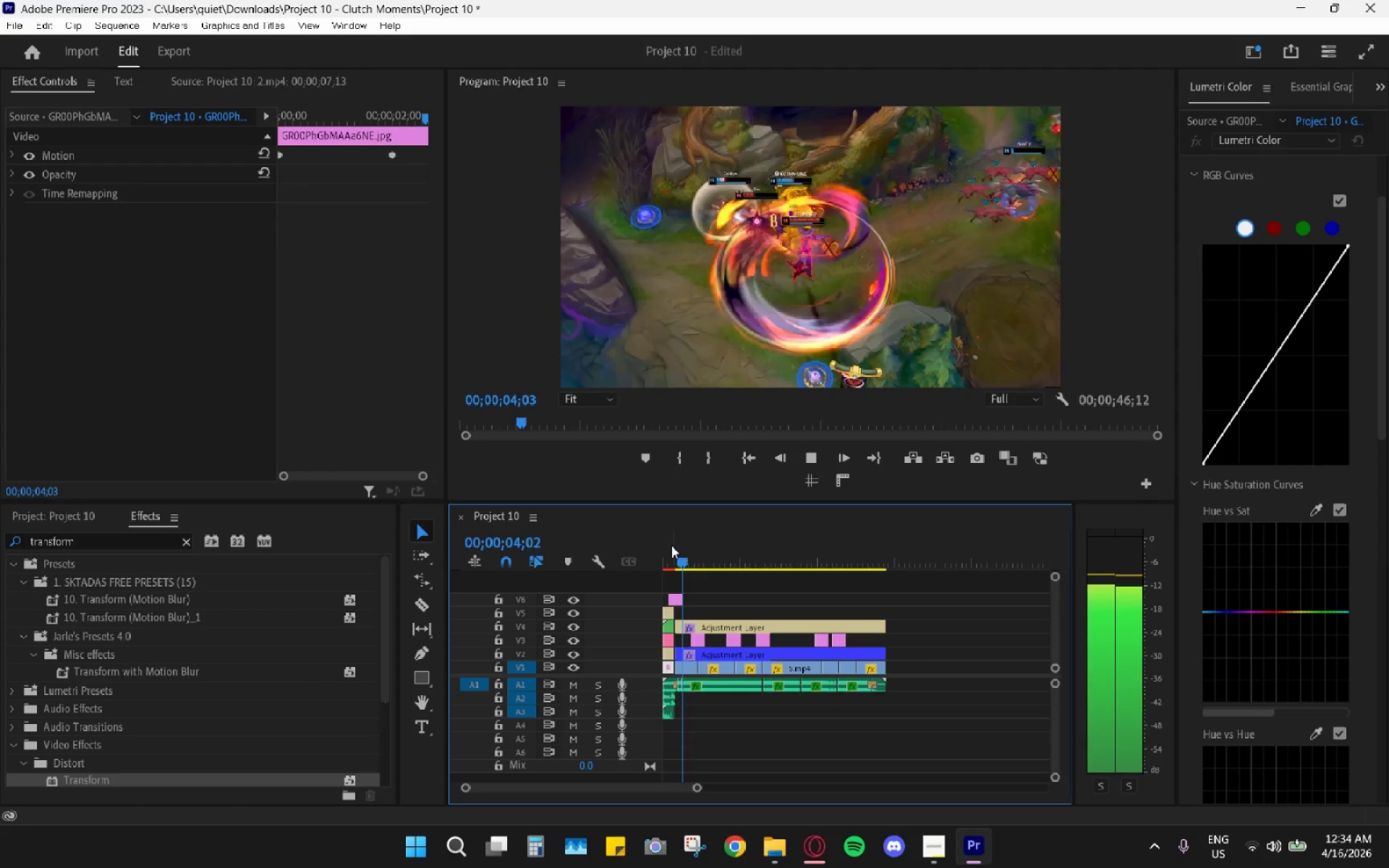 
wait(9.7)
 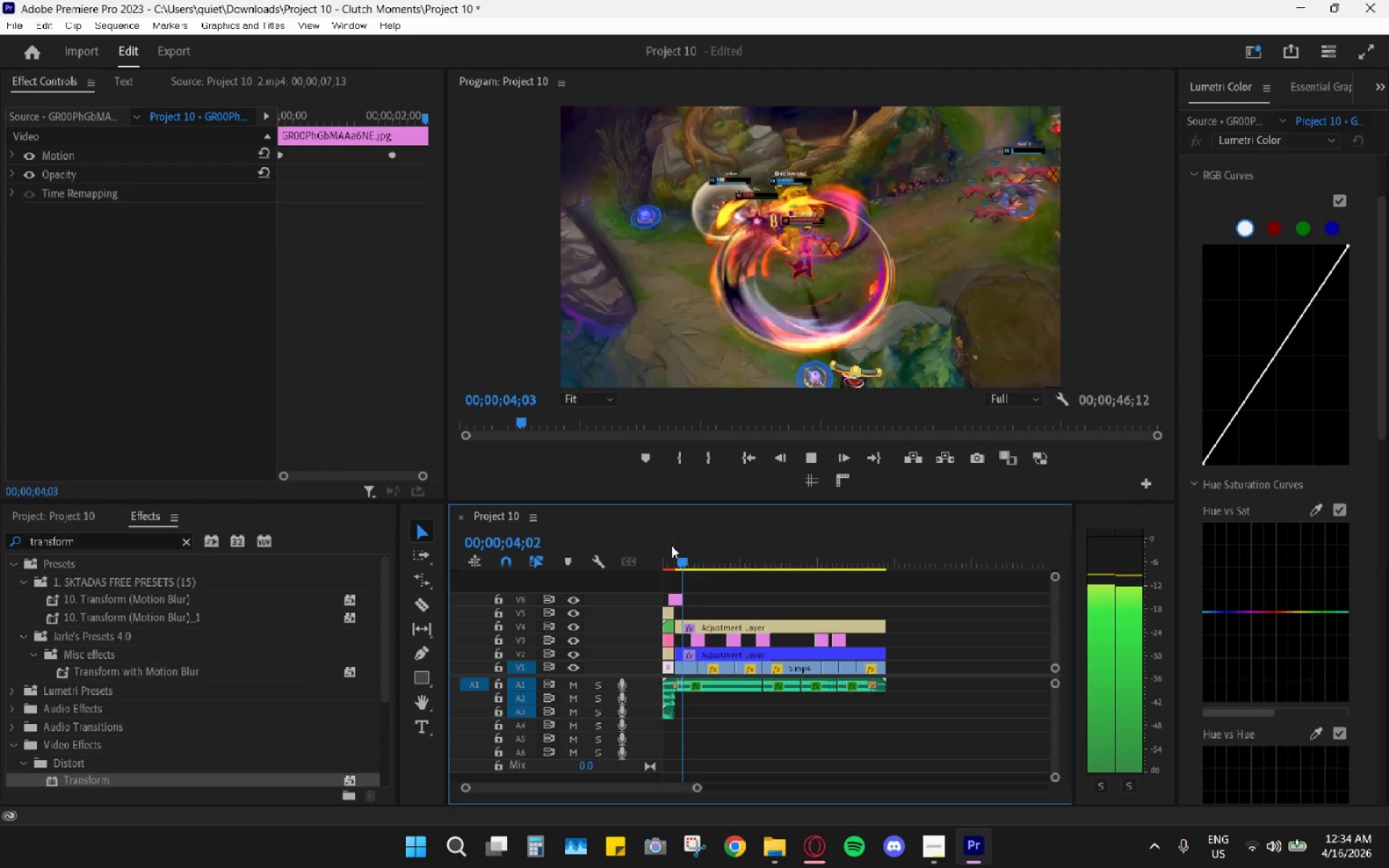 
left_click_drag(start_coordinate=[683, 558], to_coordinate=[645, 557])
 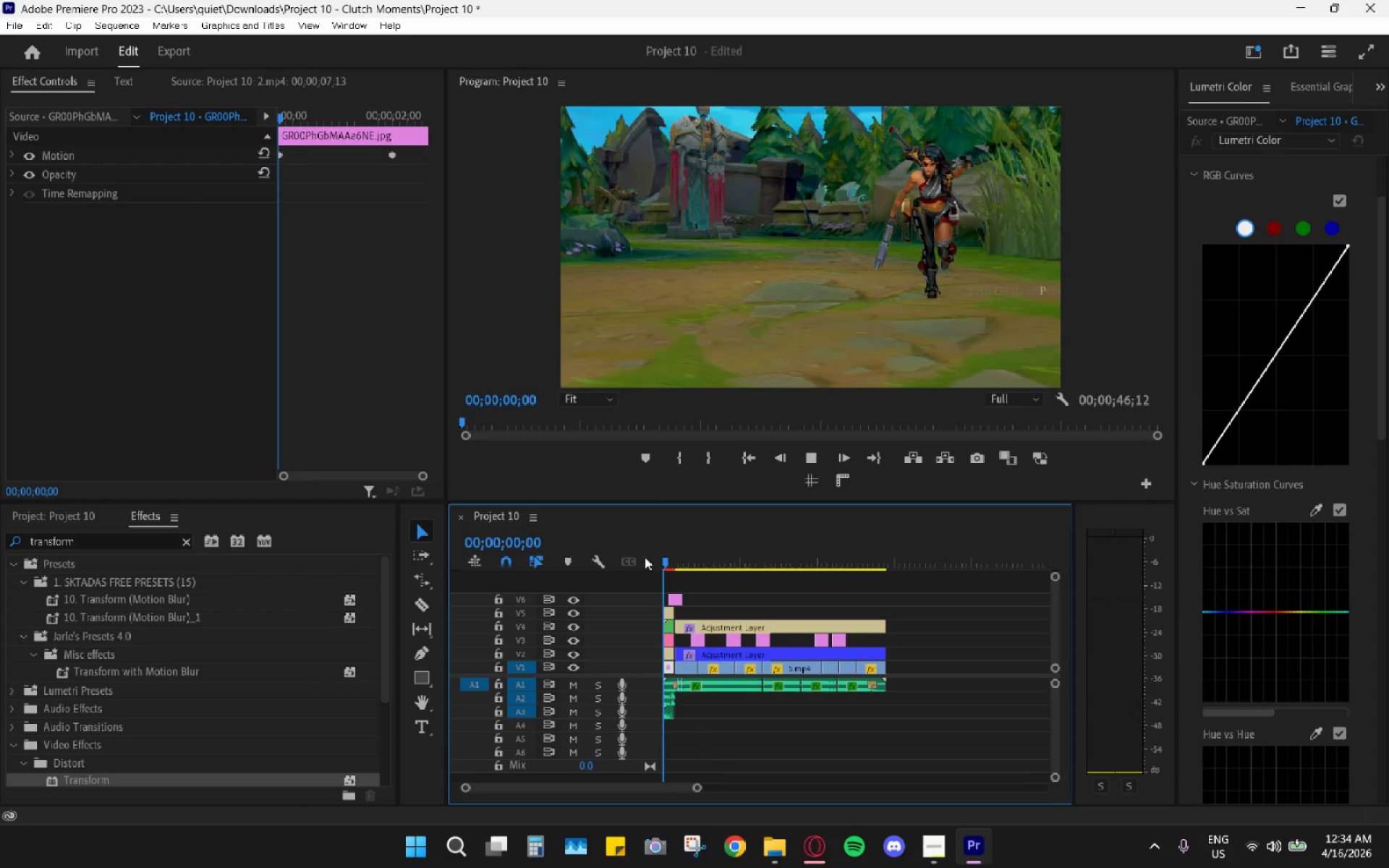 
key(Space)
 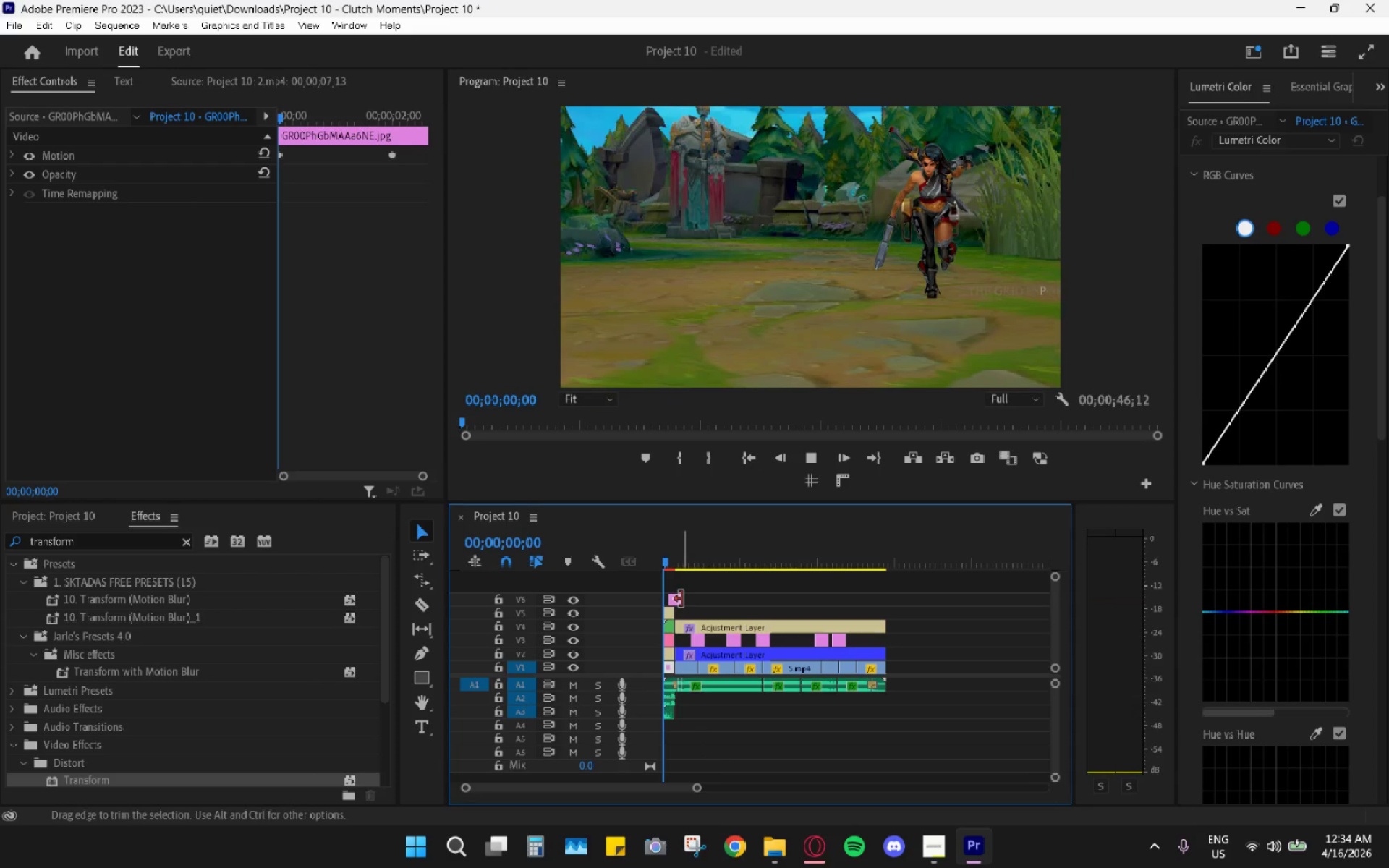 
hold_key(key=AltLeft, duration=0.45)
scroll: coordinate [721, 652], scroll_direction: up, amount: 4.0
 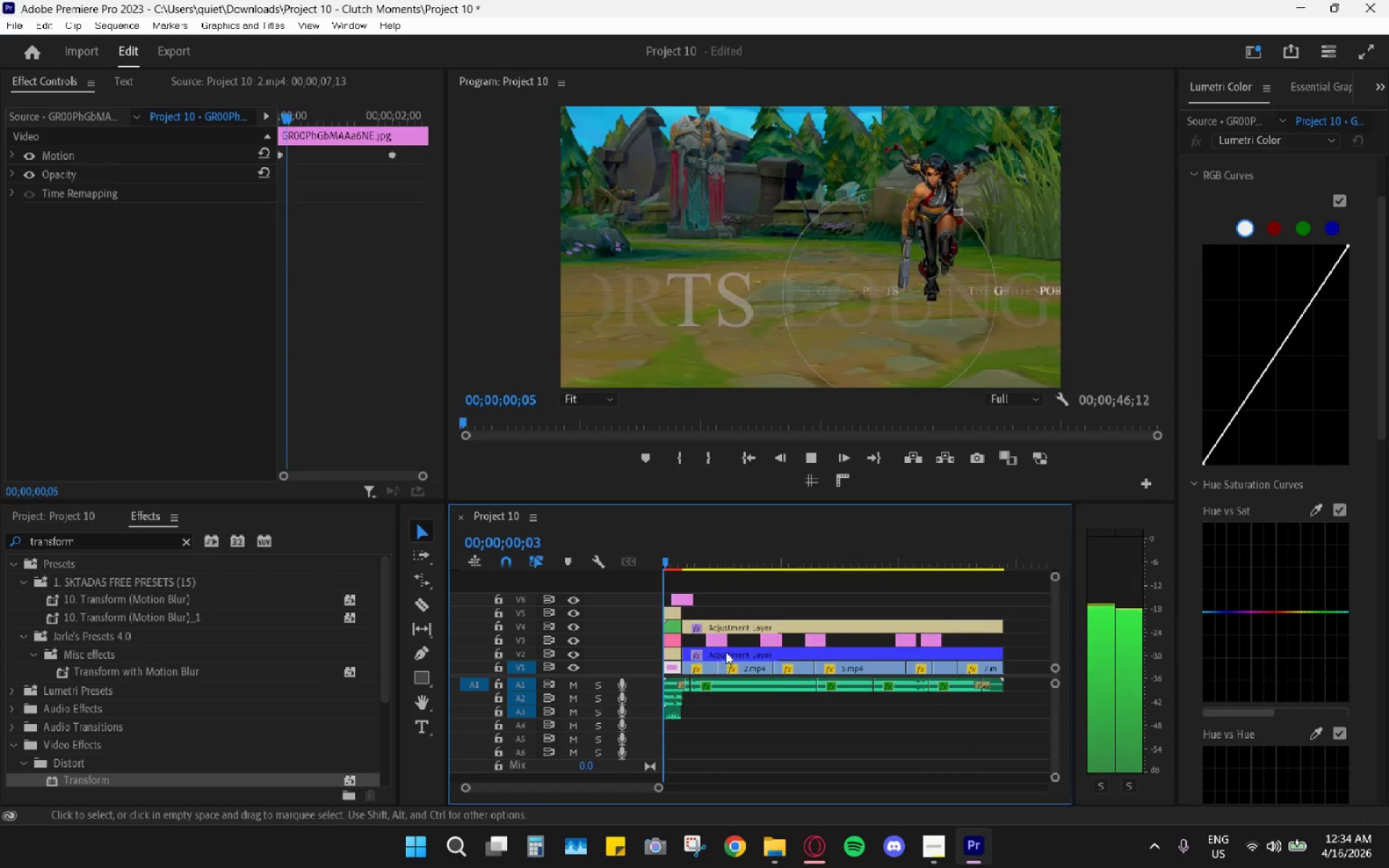 
hold_key(key=AltLeft, duration=0.58)
scroll: coordinate [759, 641], scroll_direction: down, amount: 7.0
 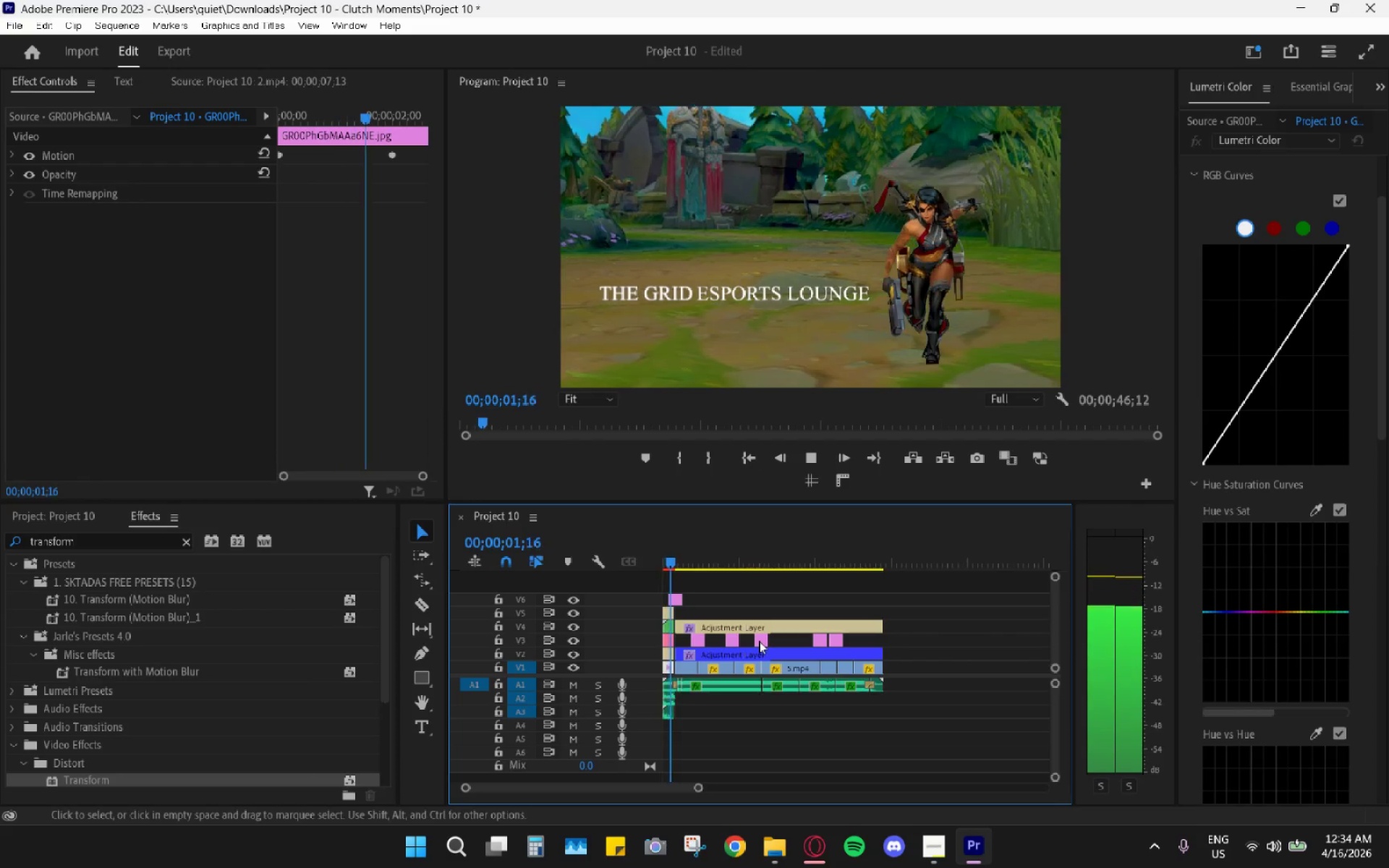 
key(Space)
 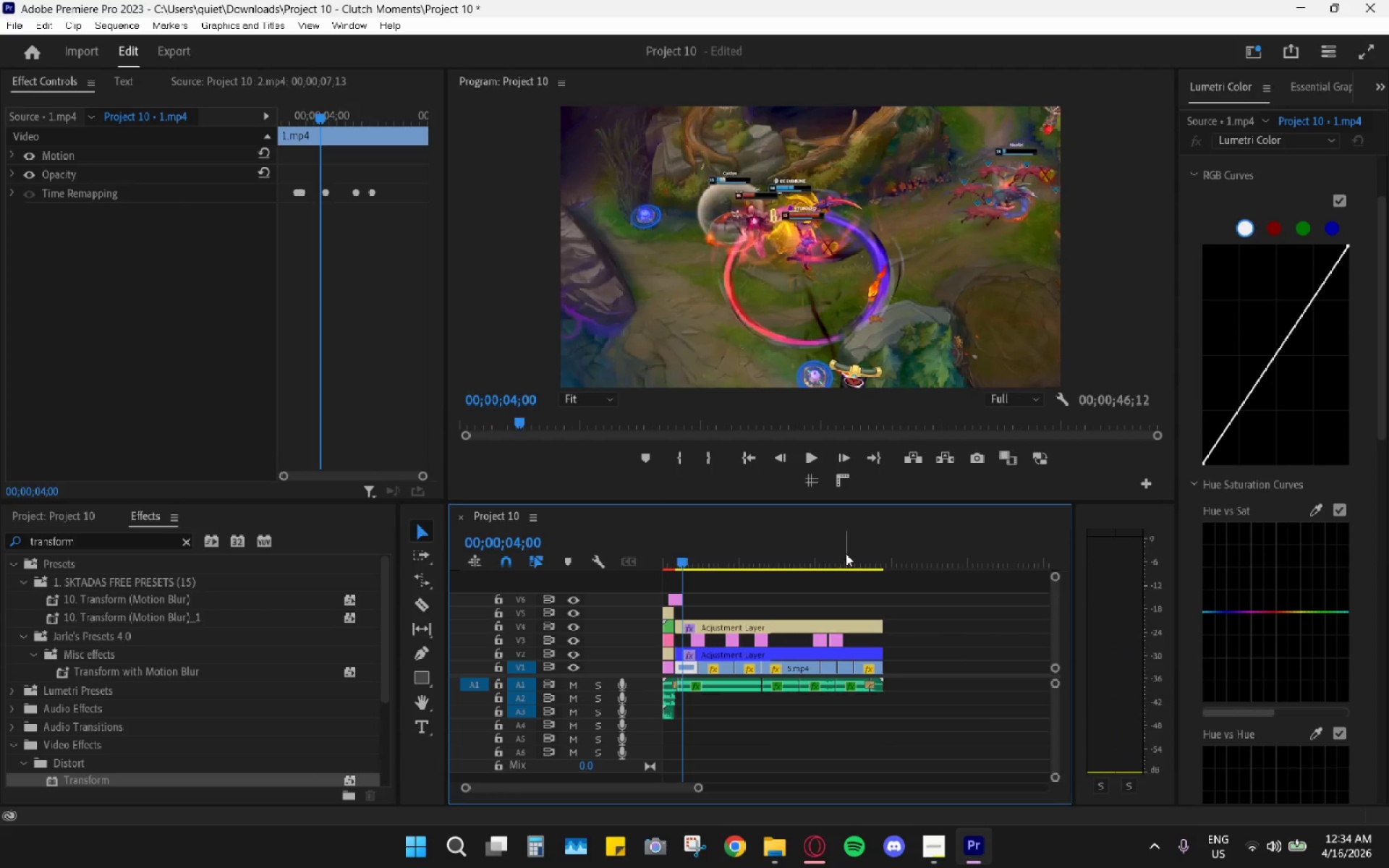 
left_click([846, 548])
 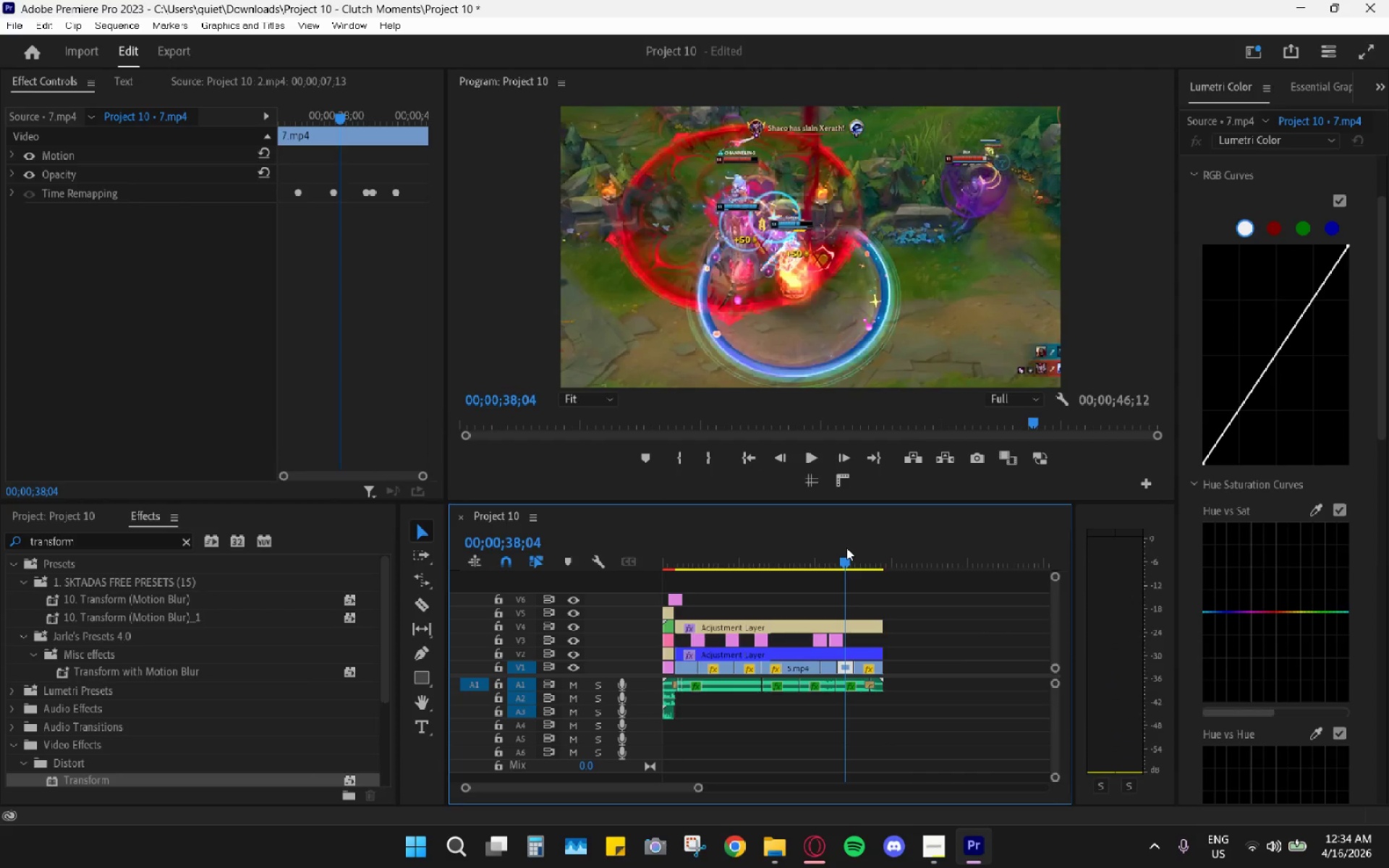 
key(Space)
 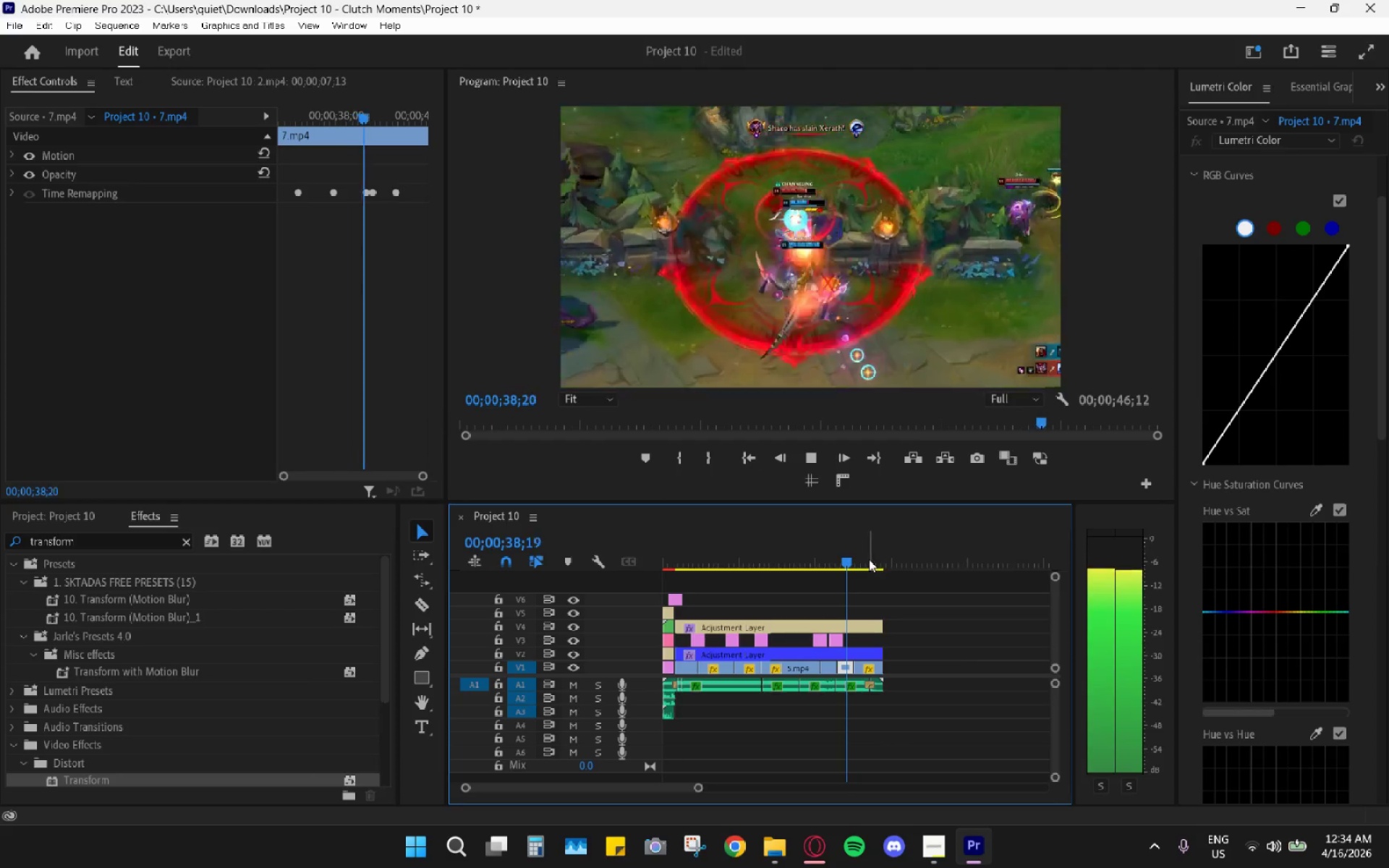 
key(Space)
 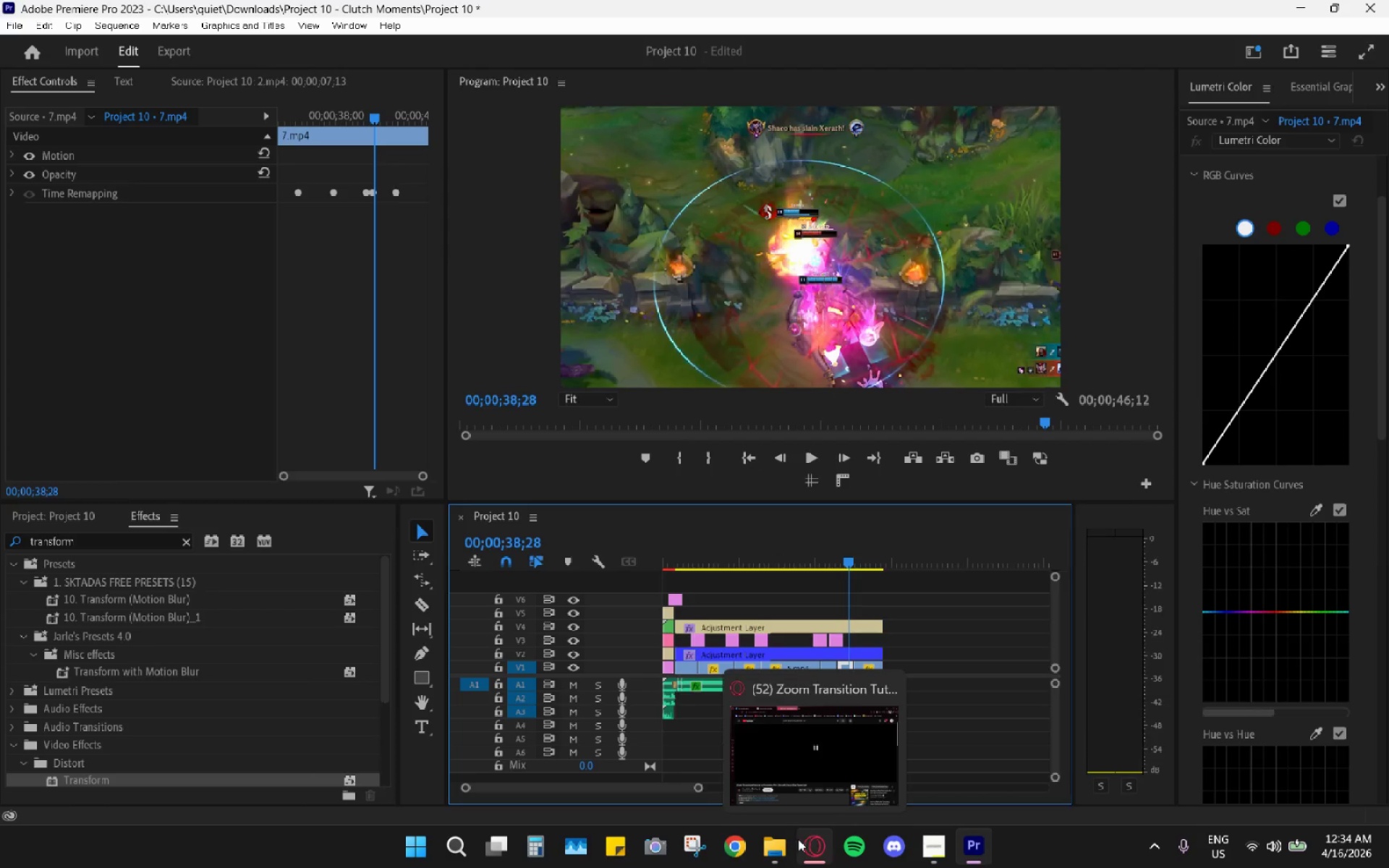 
left_click([870, 540])
 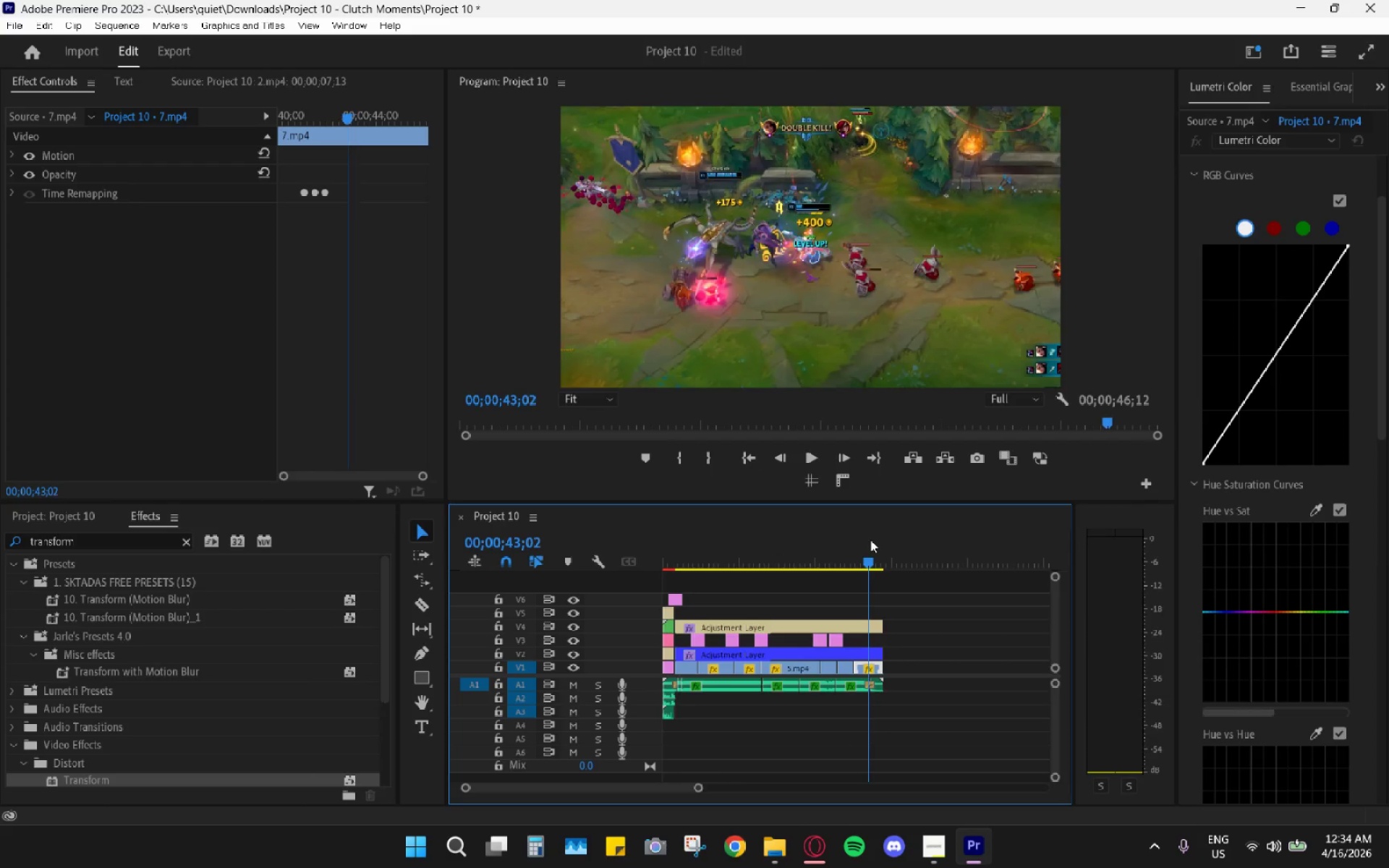 
key(Space)
 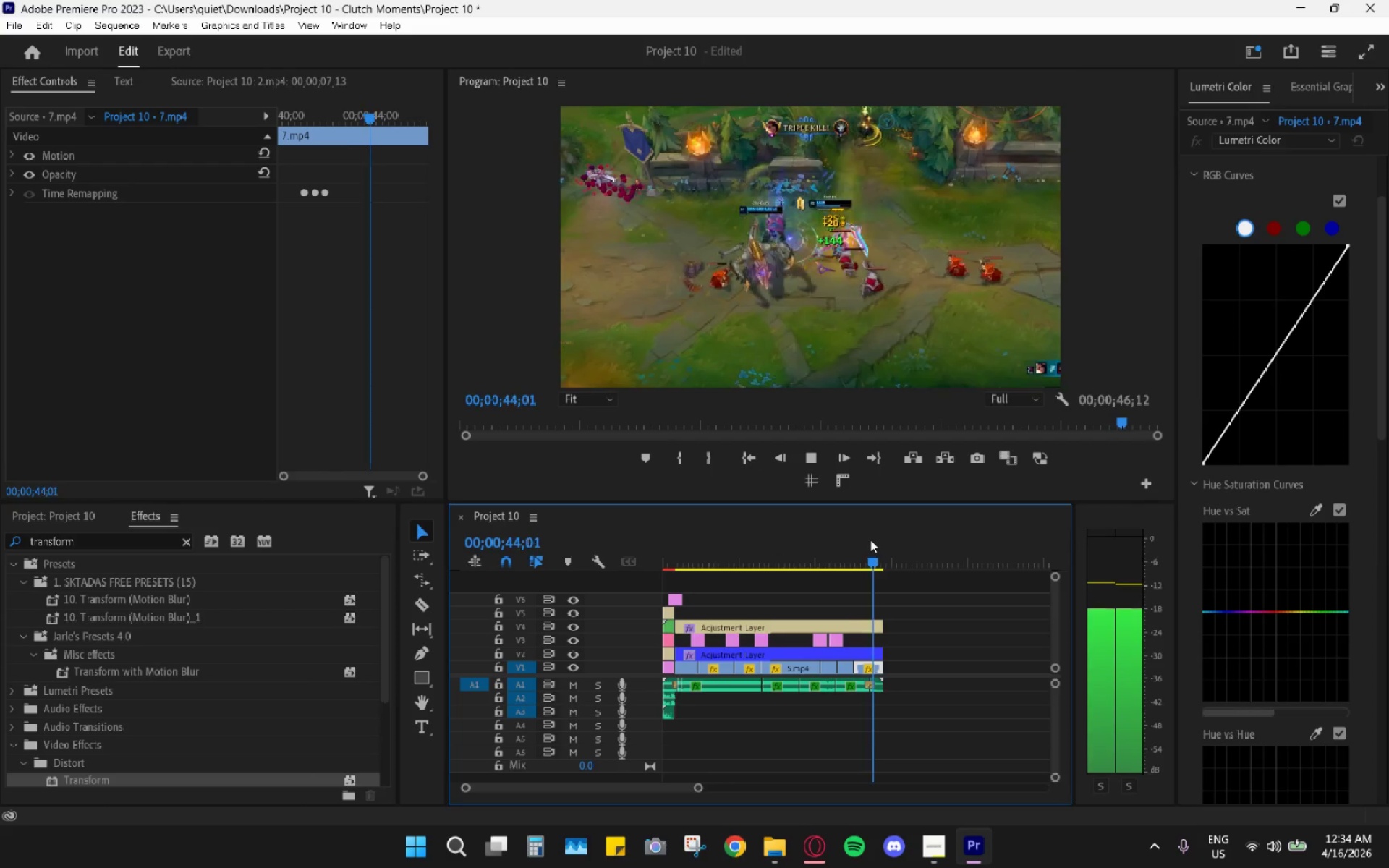 
key(Space)
 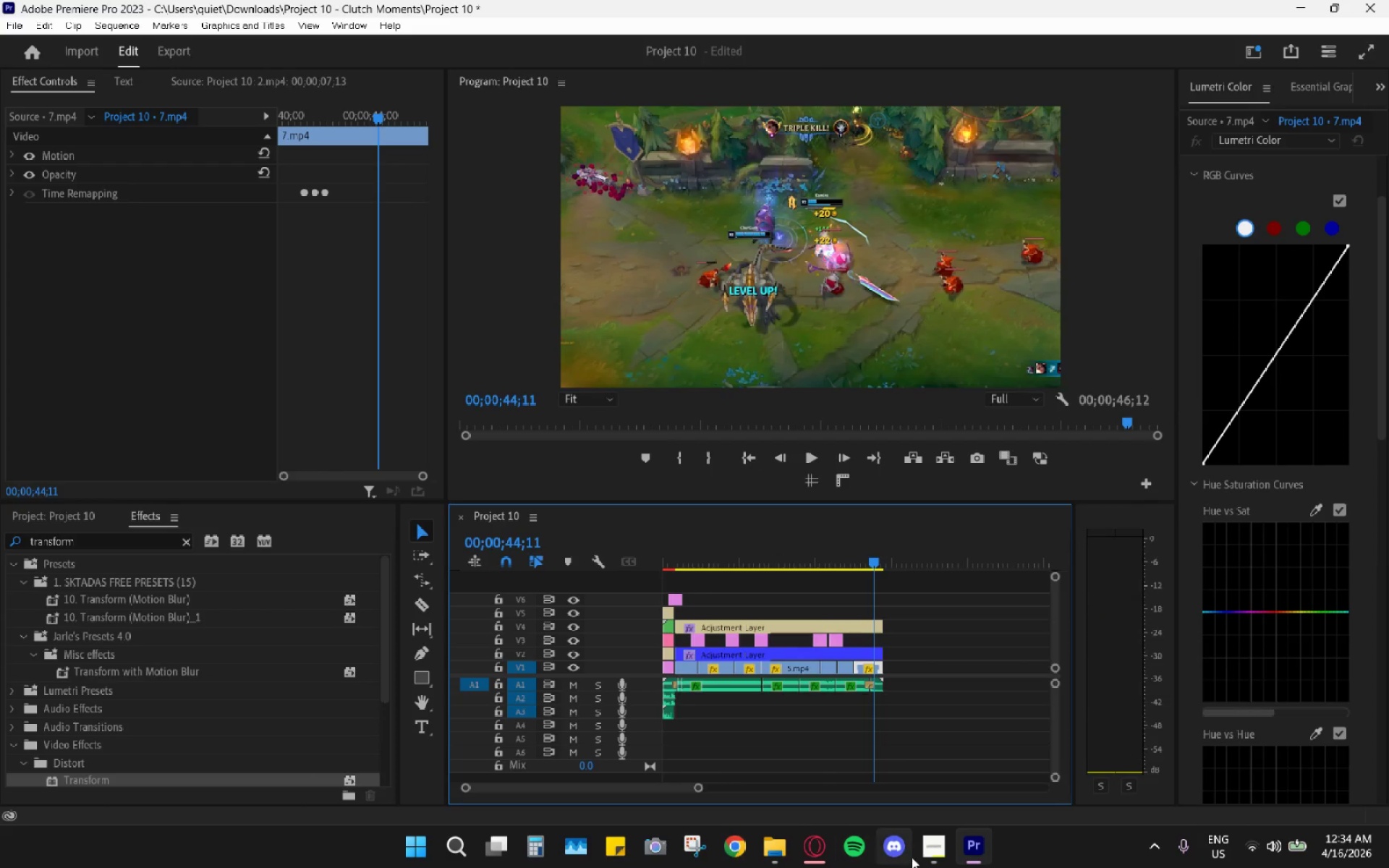 
left_click([921, 846])